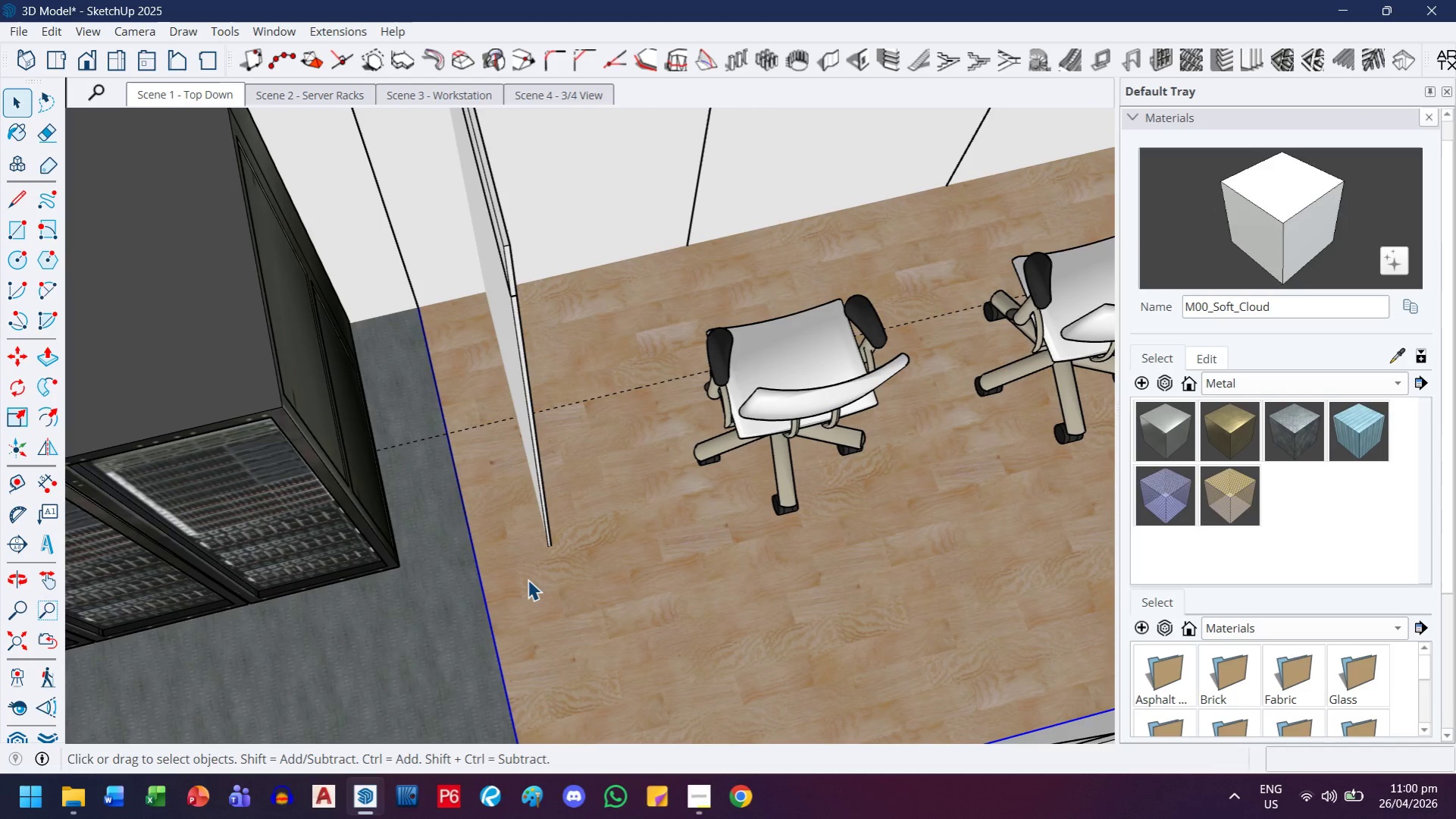 
hold_key(key=ControlLeft, duration=0.44)
left_click([528, 578])
 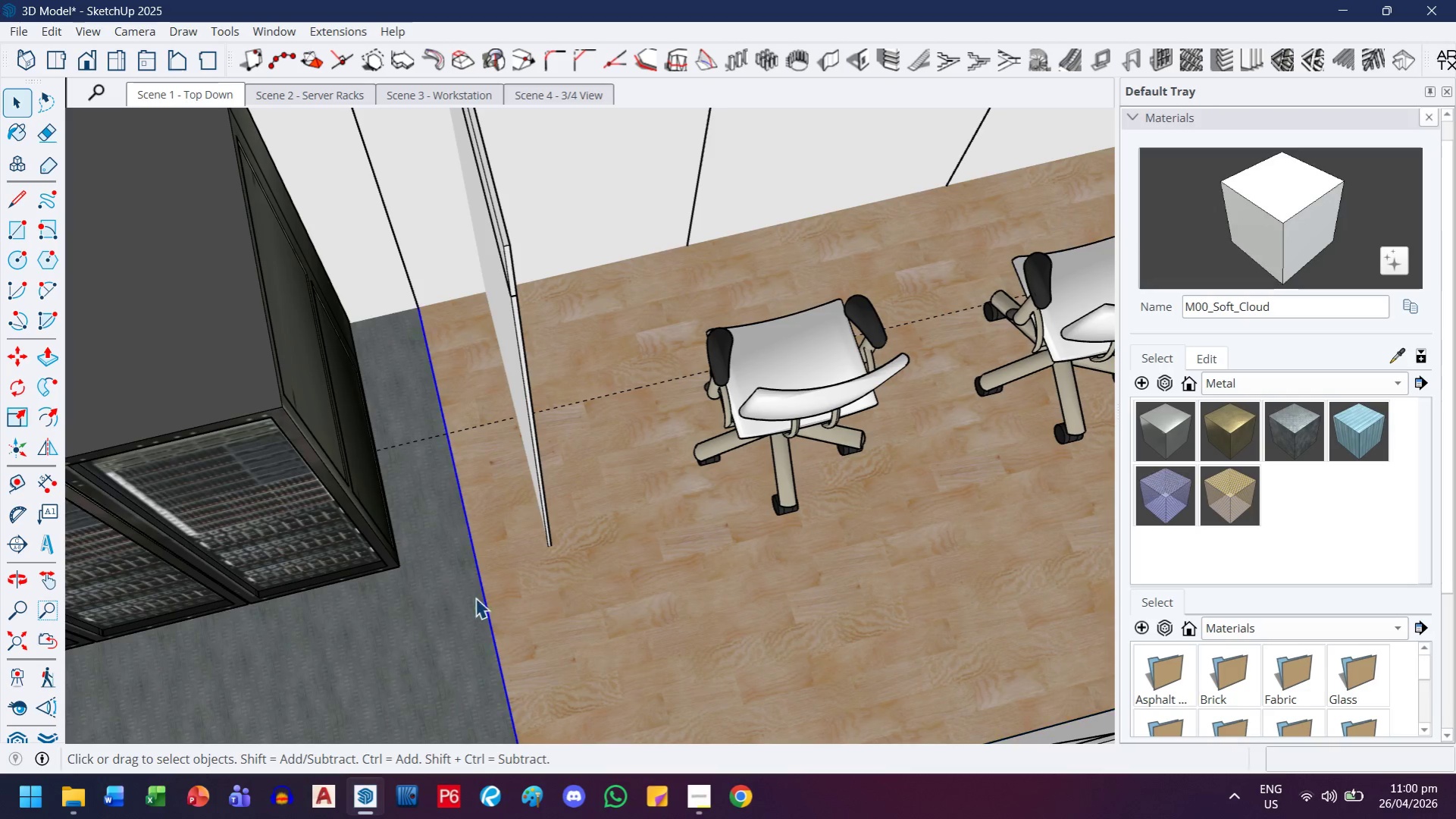 
hold_key(key=ControlLeft, duration=0.41)
 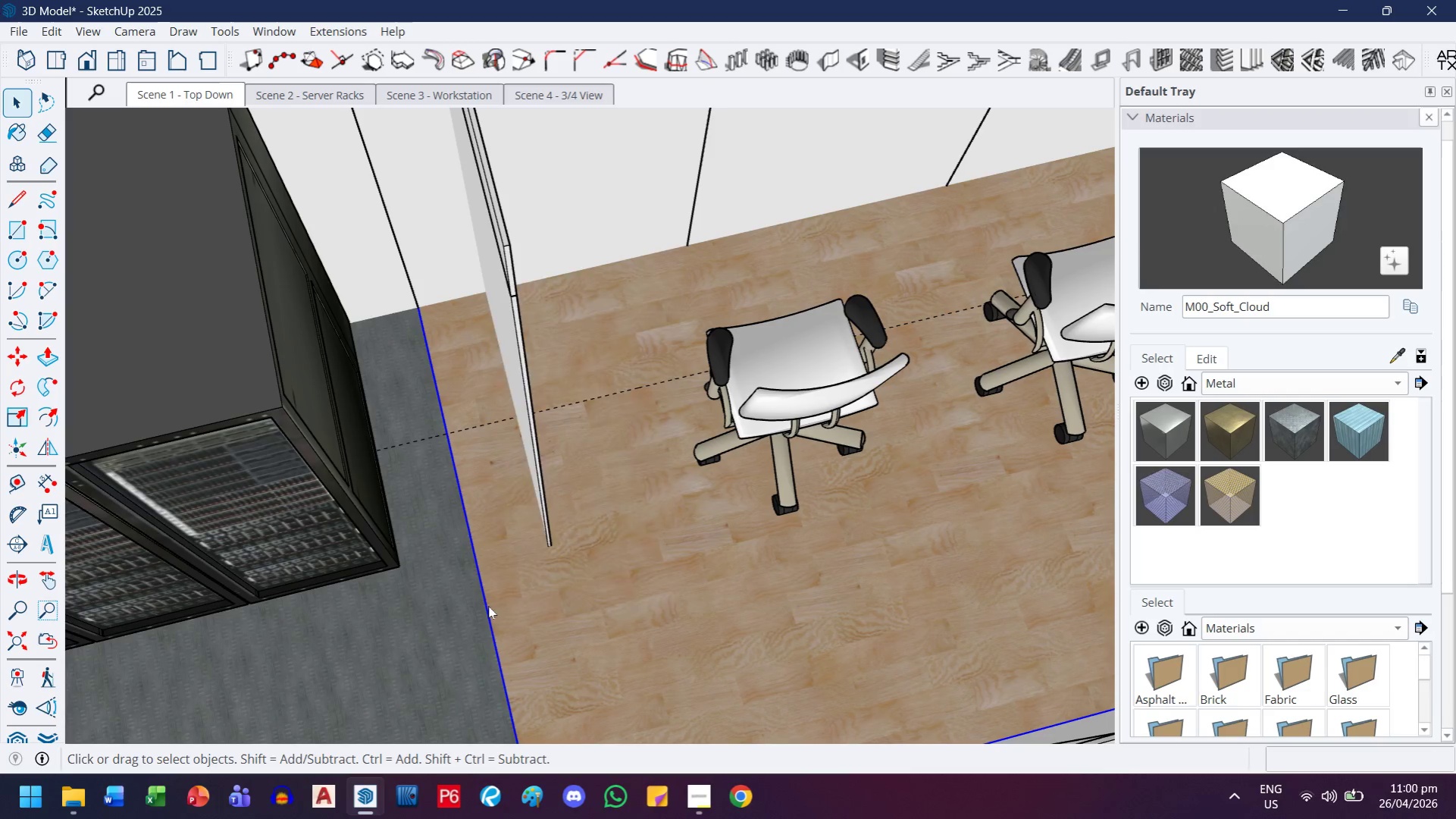 
right_click([488, 606])
 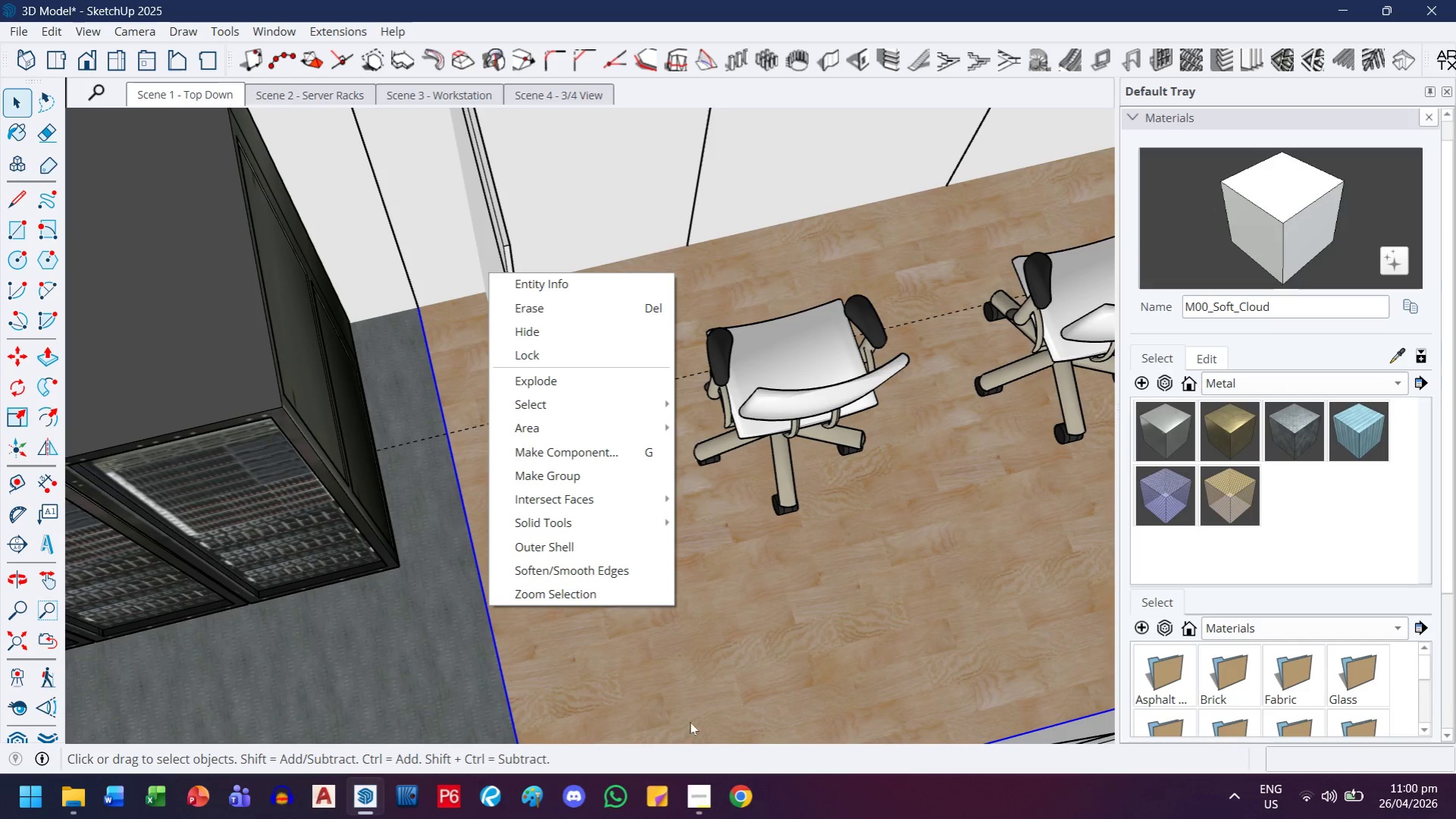 
left_click([750, 354])
 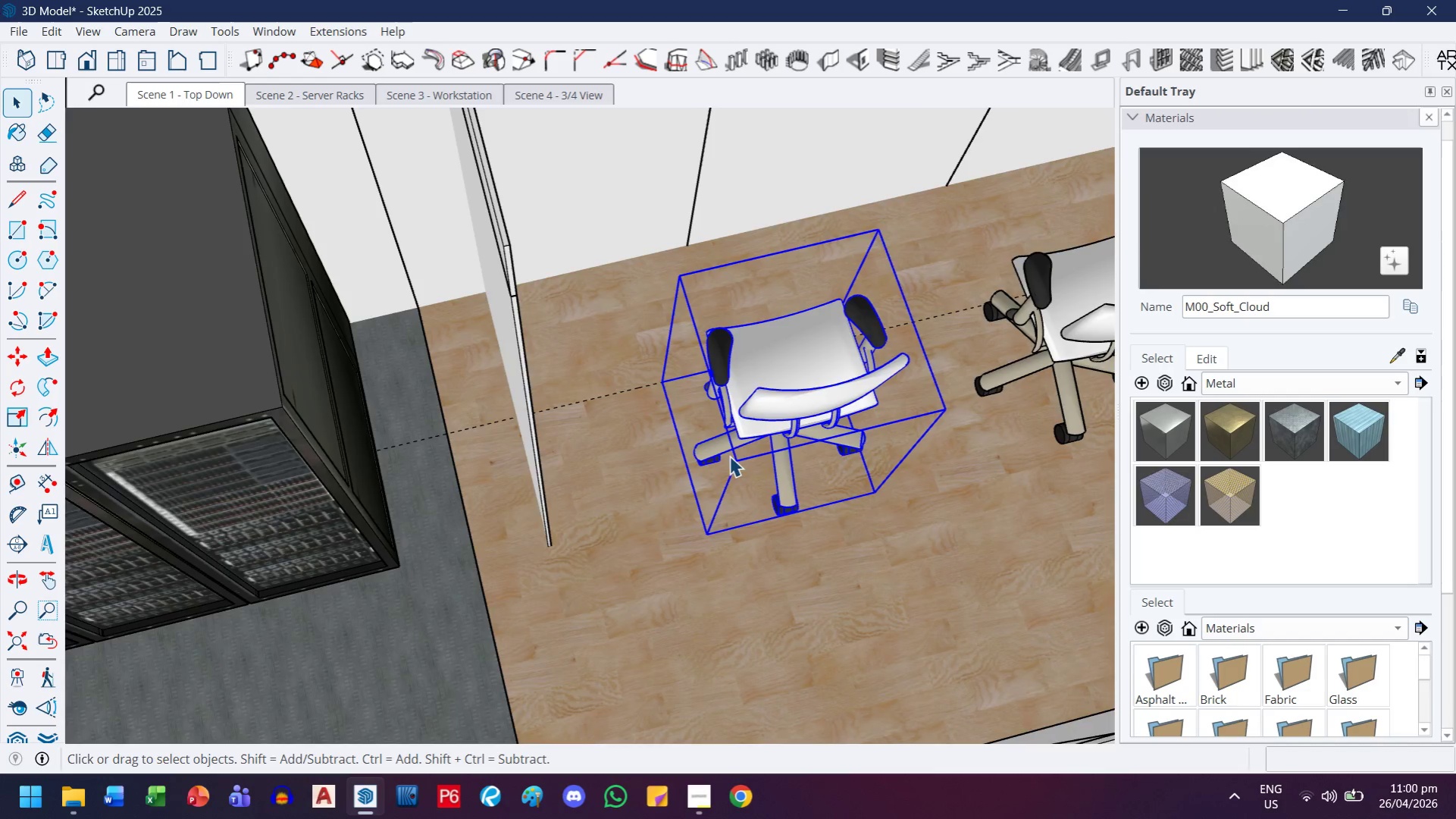 
scroll: coordinate [711, 501], scroll_direction: down, amount: 8.0
 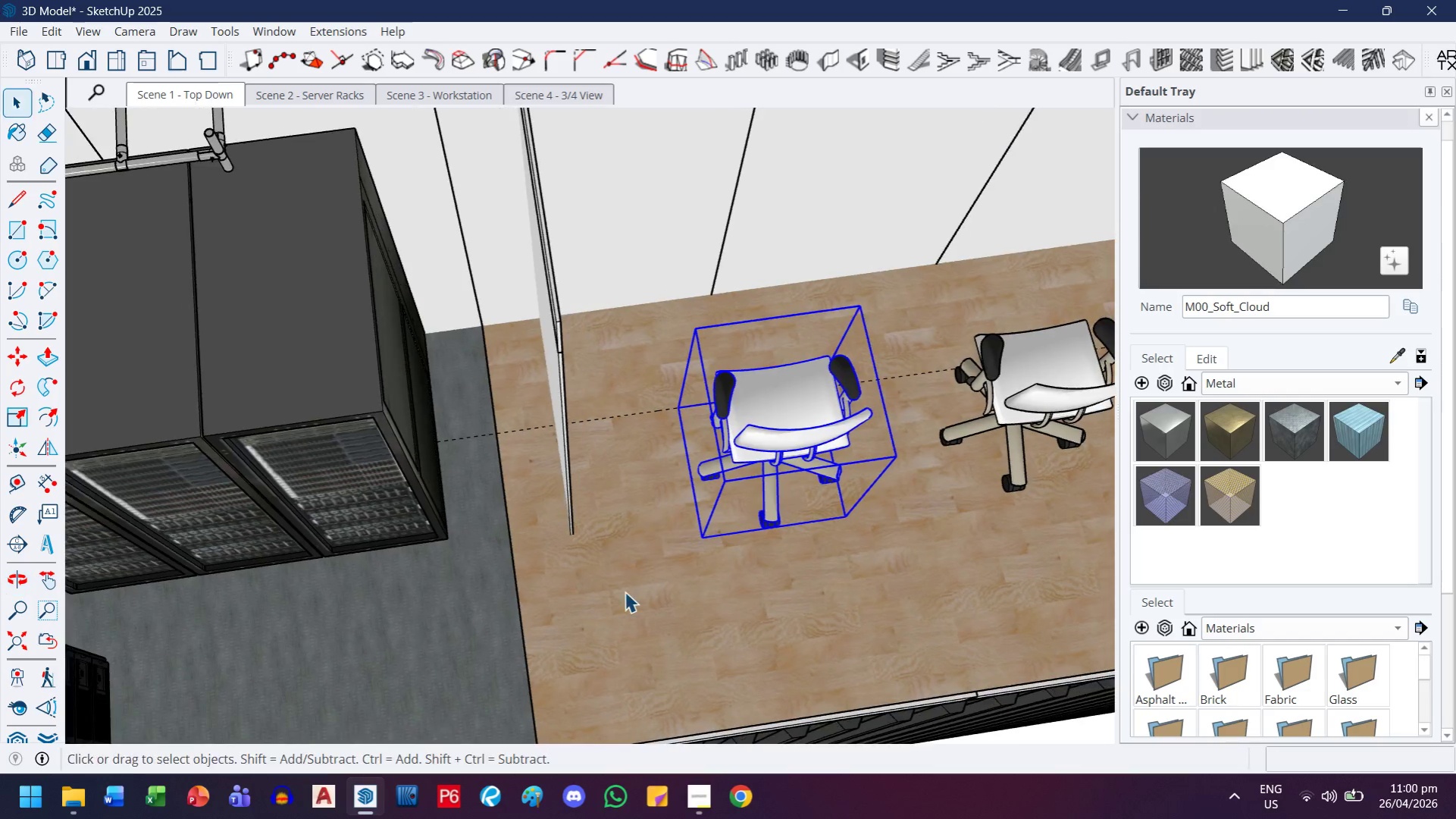 
left_click([625, 592])
 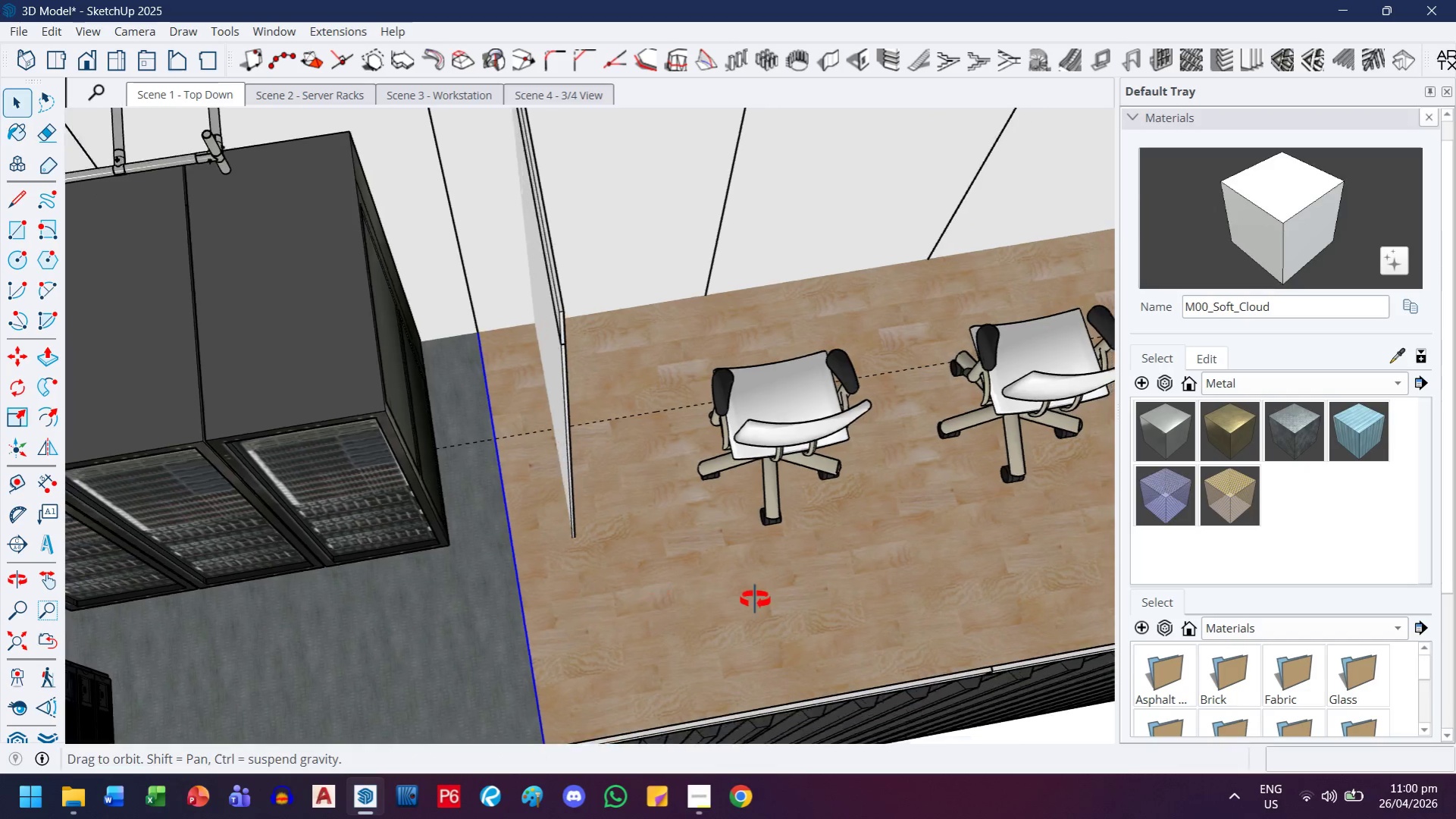 
key(S)
 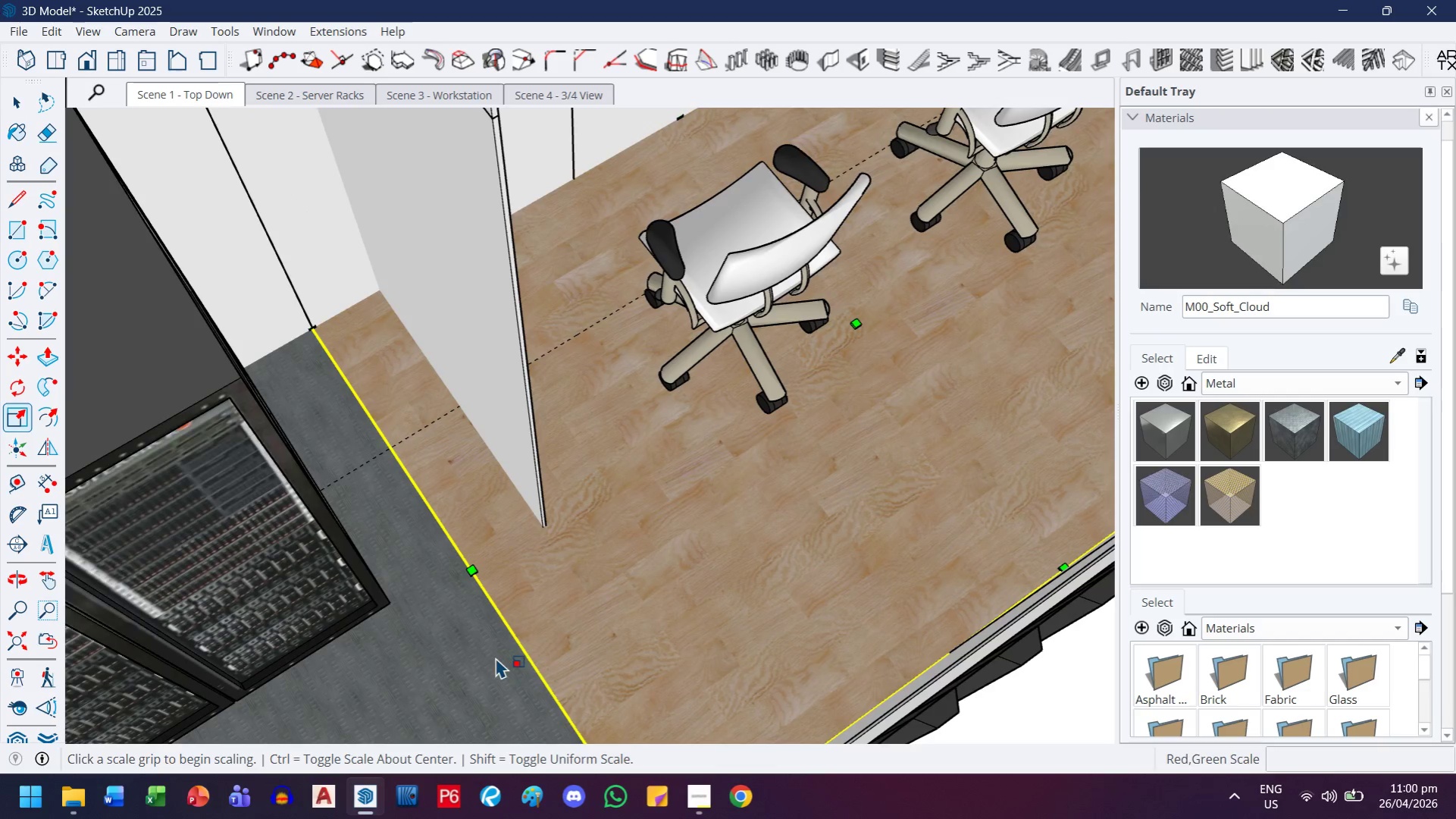 
scroll: coordinate [755, 600], scroll_direction: up, amount: 3.0
 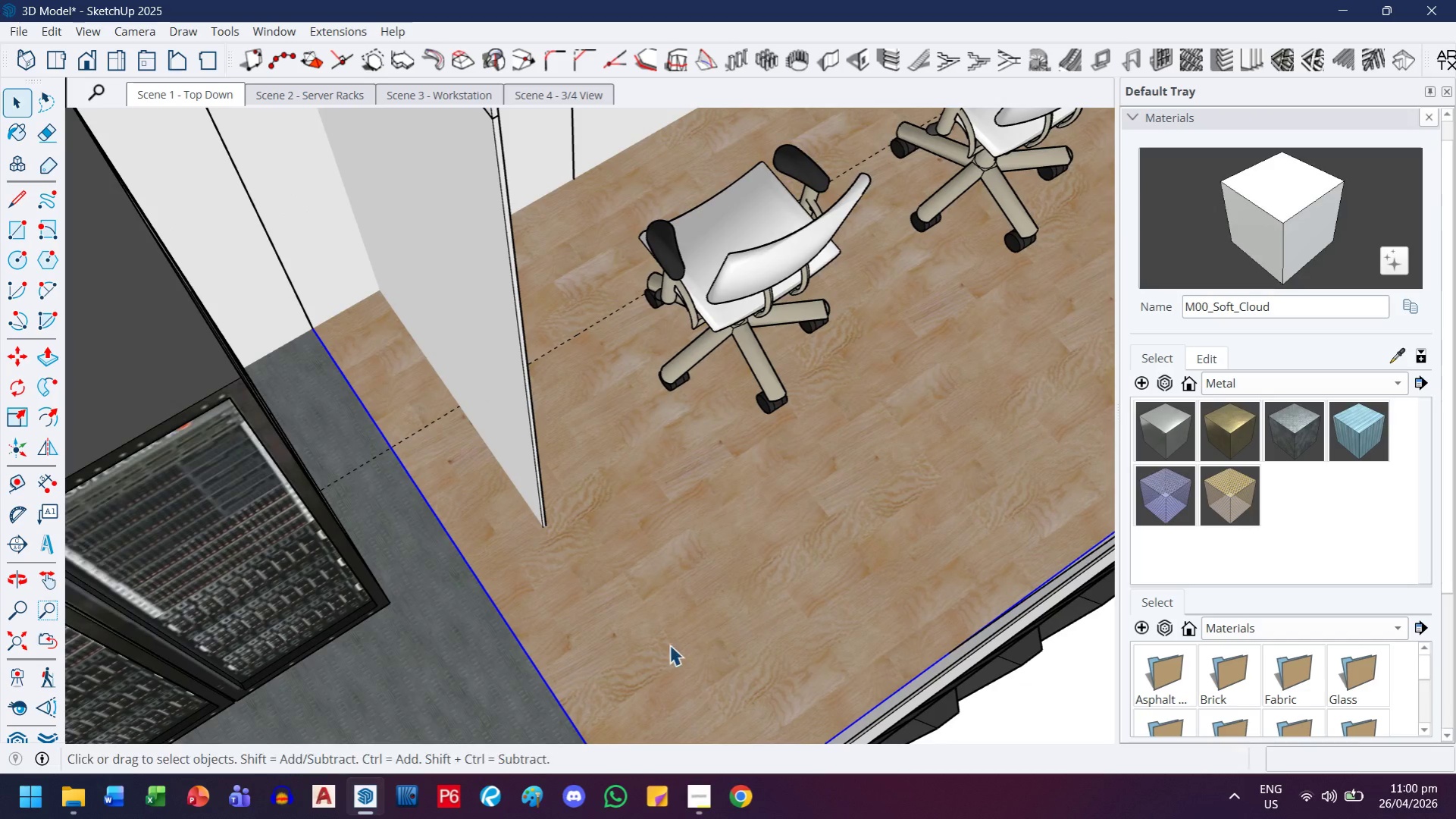 
key(K)
 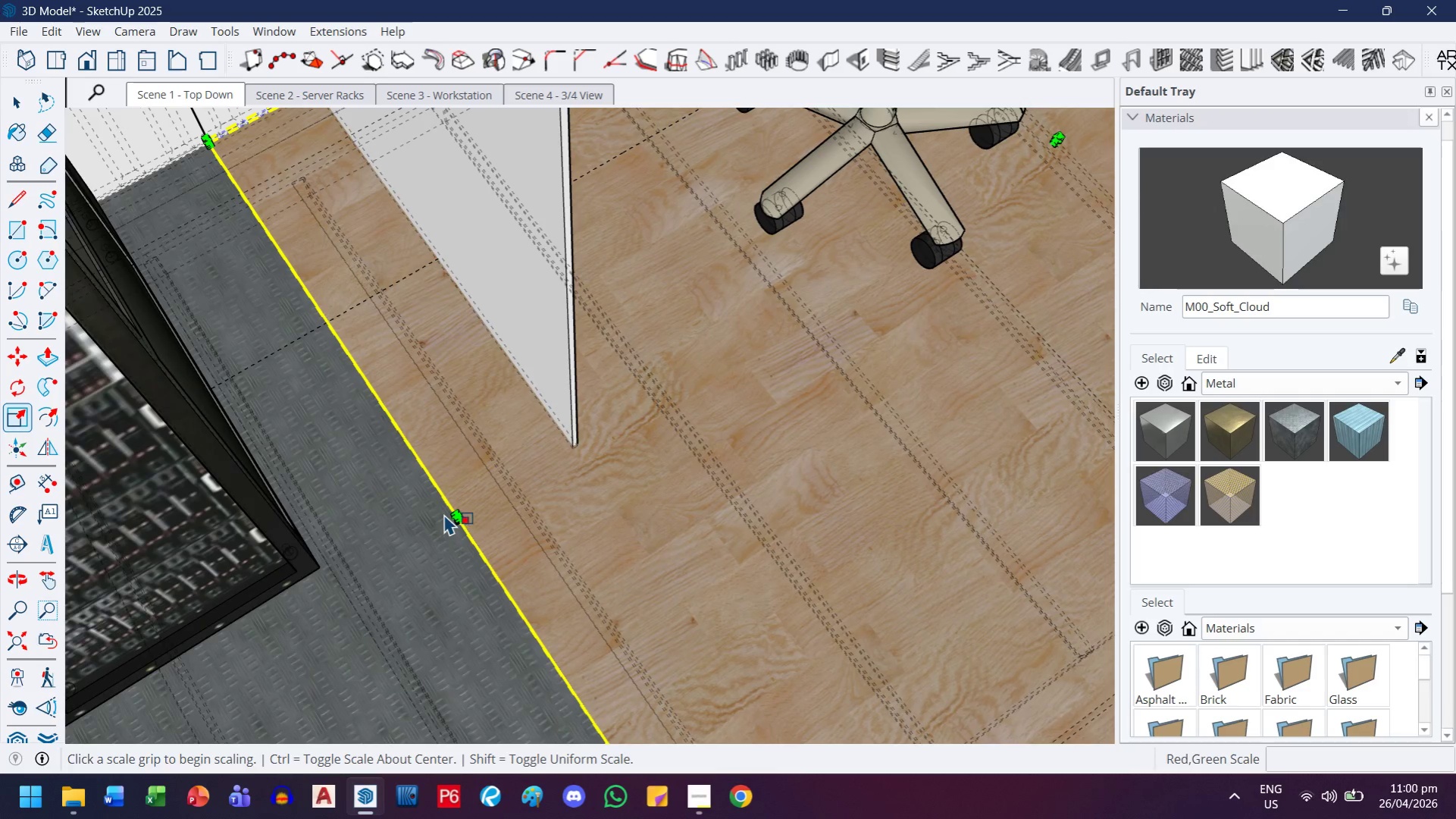 
scroll: coordinate [495, 518], scroll_direction: up, amount: 19.0
 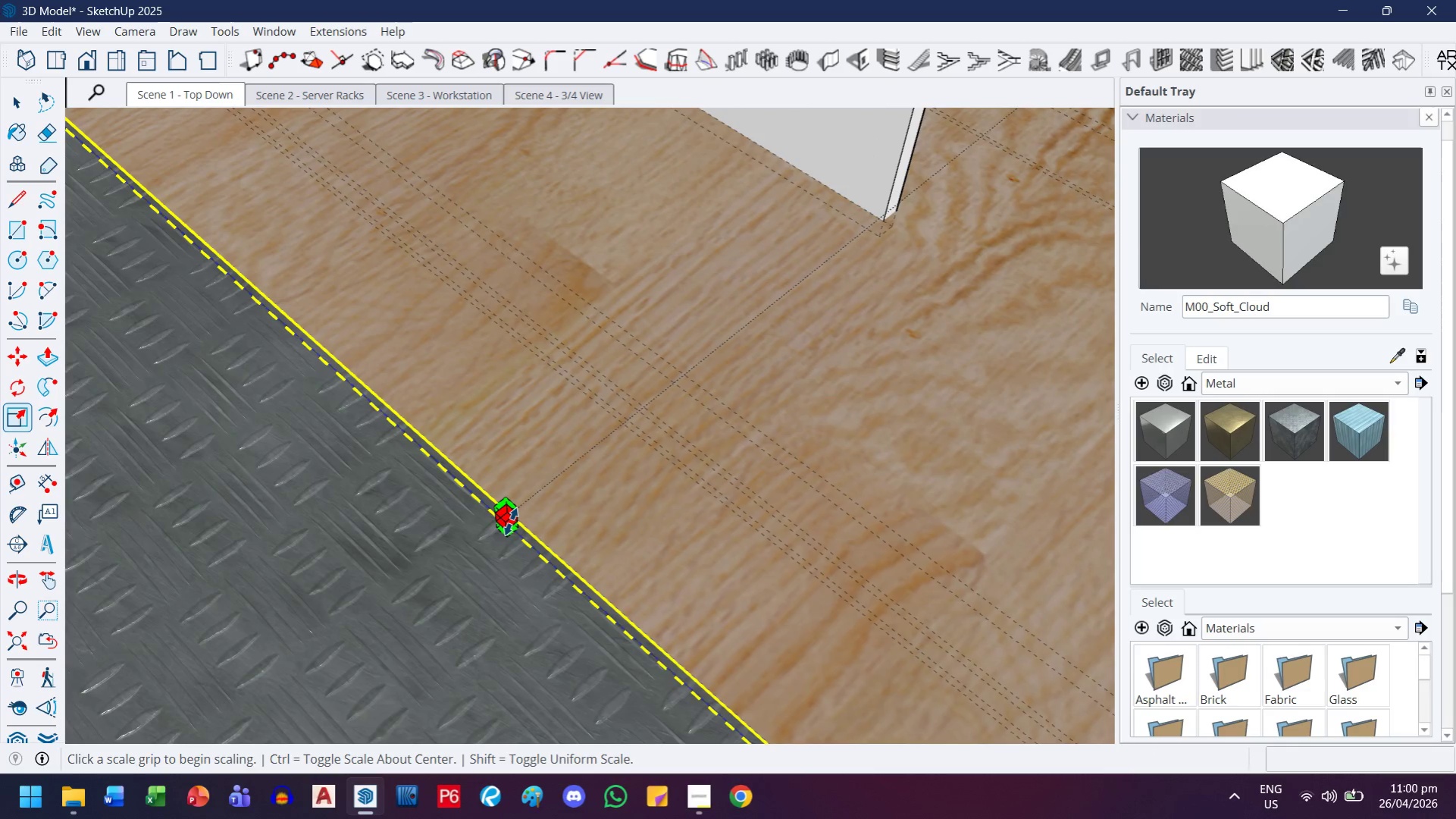 
left_click([511, 522])
 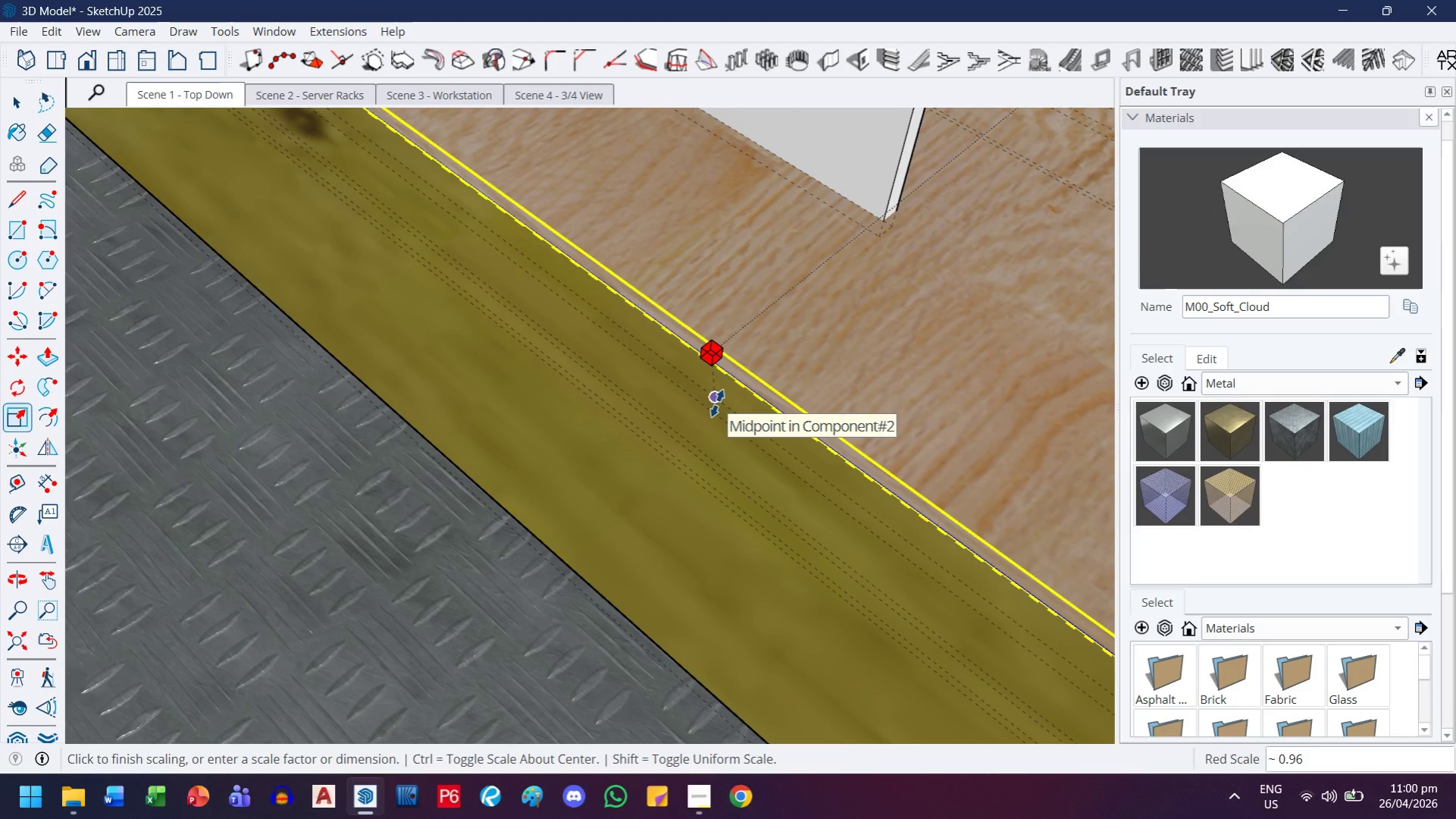 
key(1)
 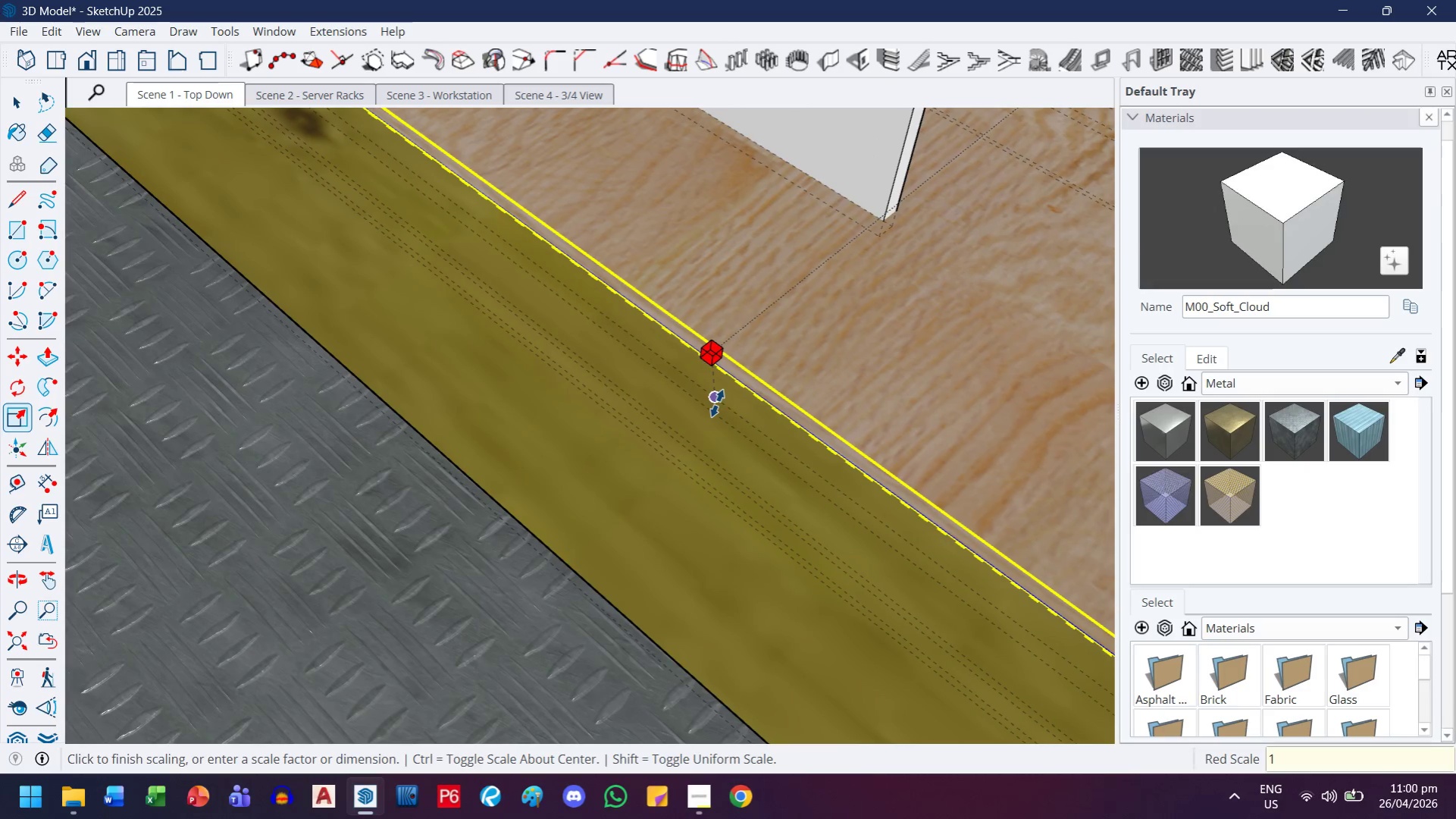 
key(Quote)
 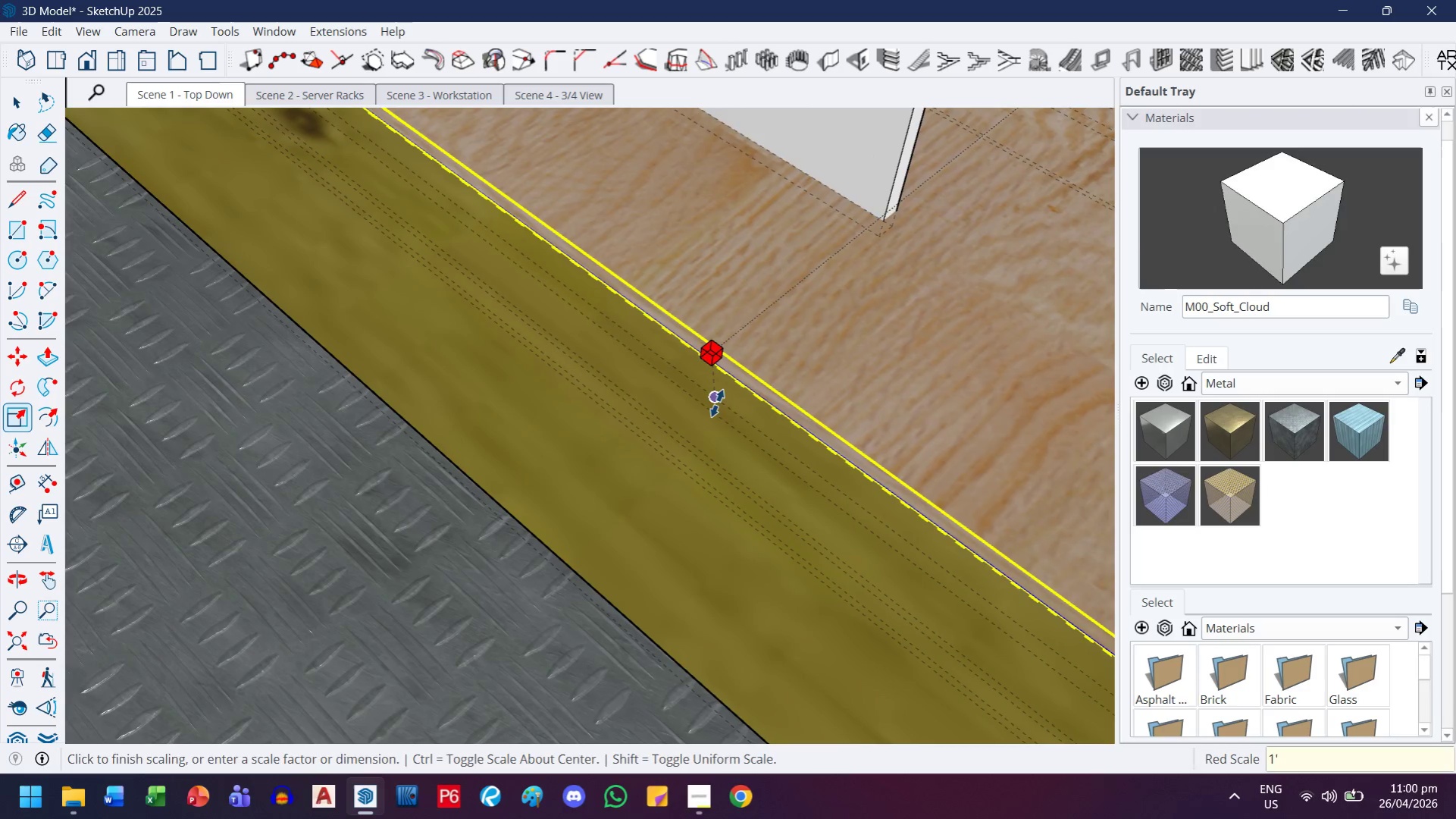 
key(Enter)
 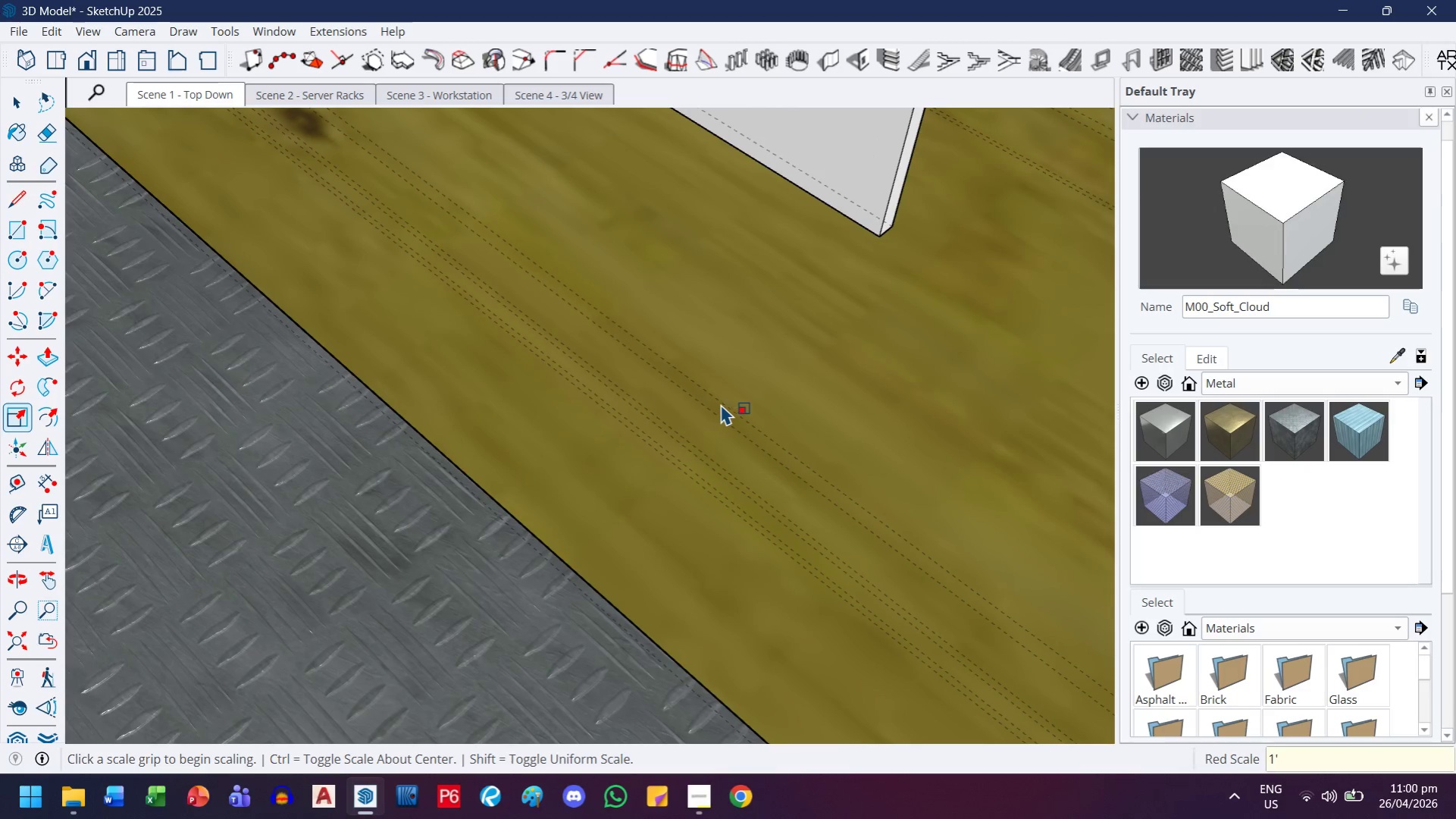 
scroll: coordinate [535, 361], scroll_direction: down, amount: 17.0
 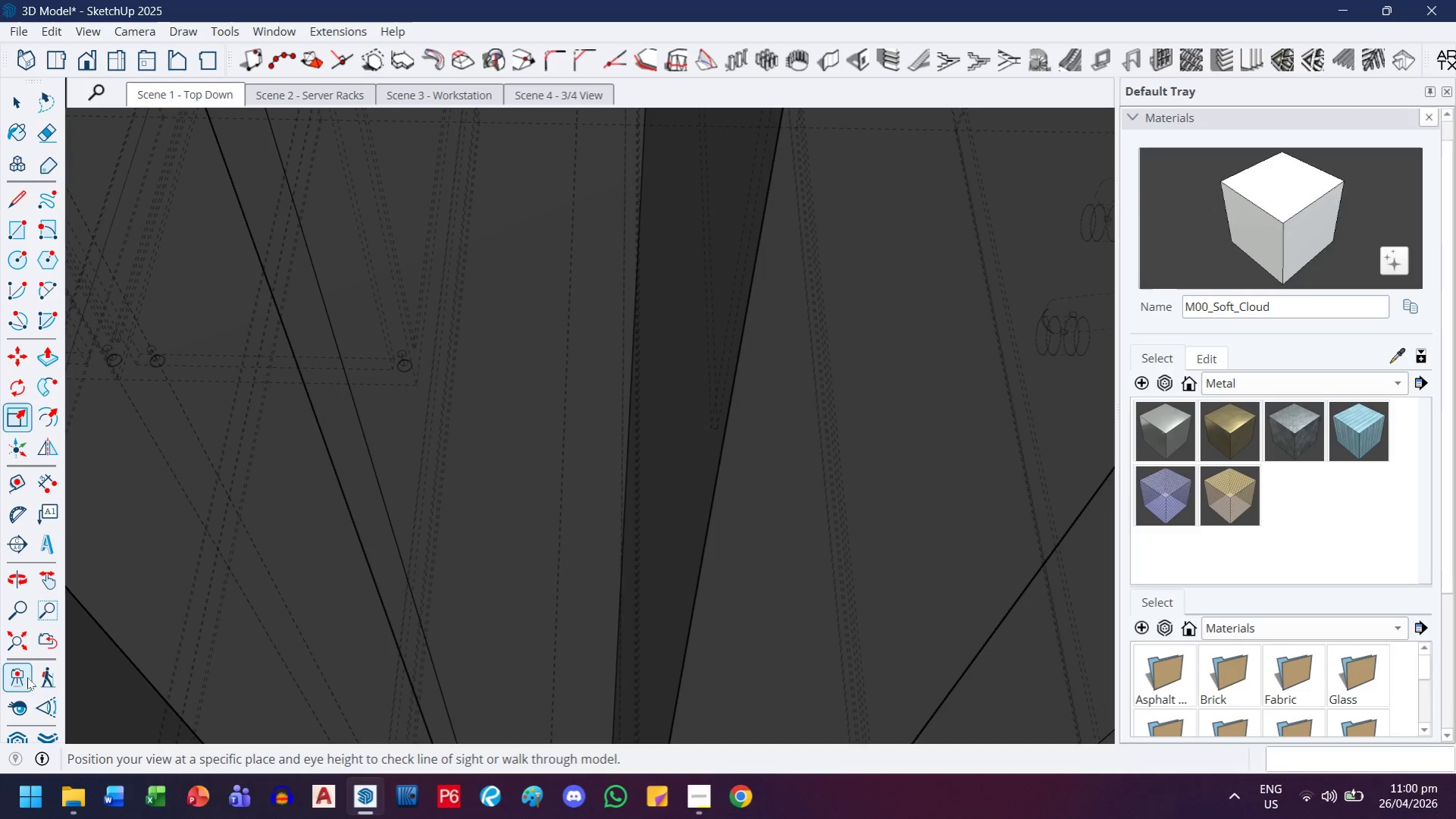 
left_click([24, 651])
 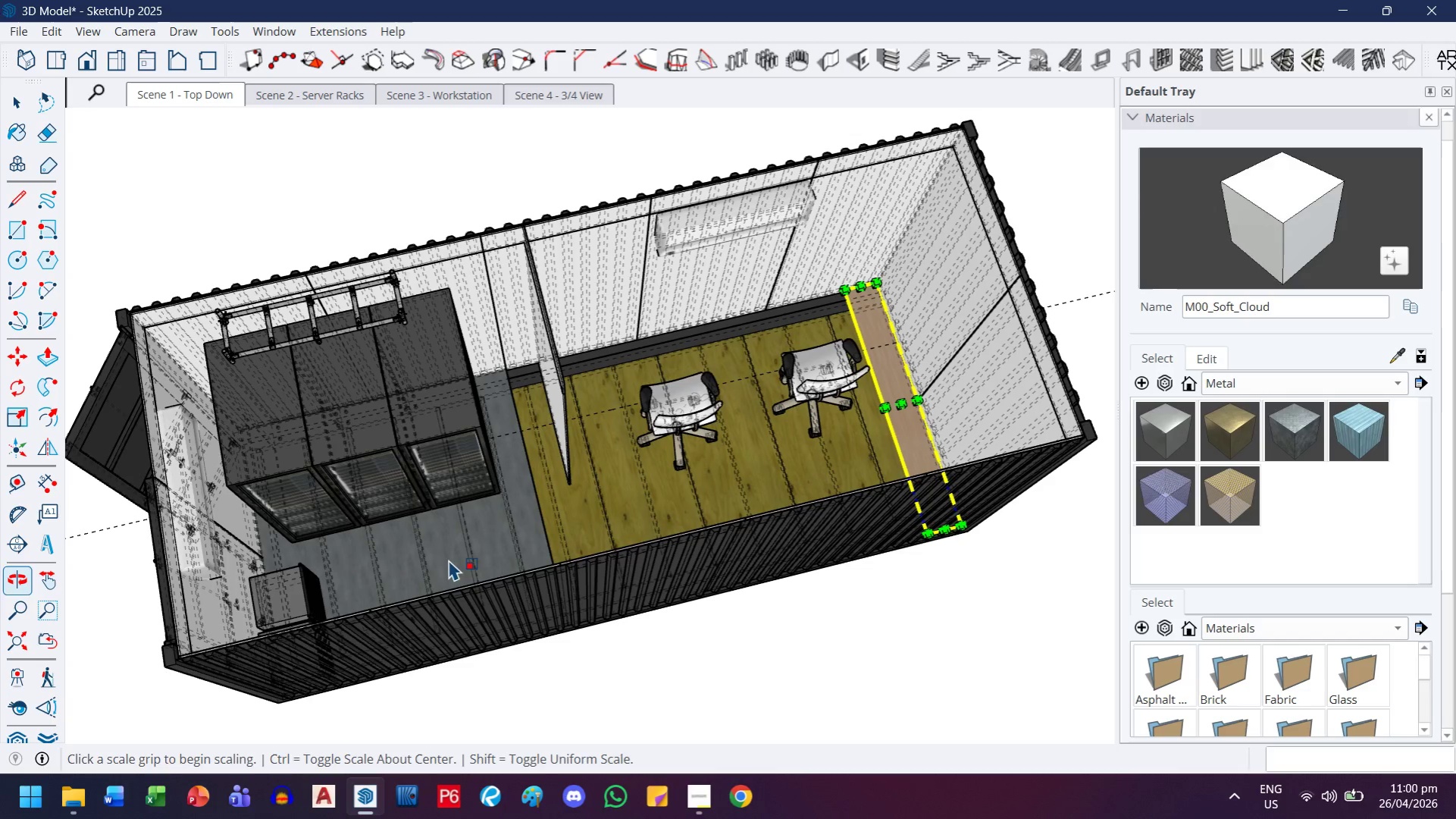 
key(Control+Z)
 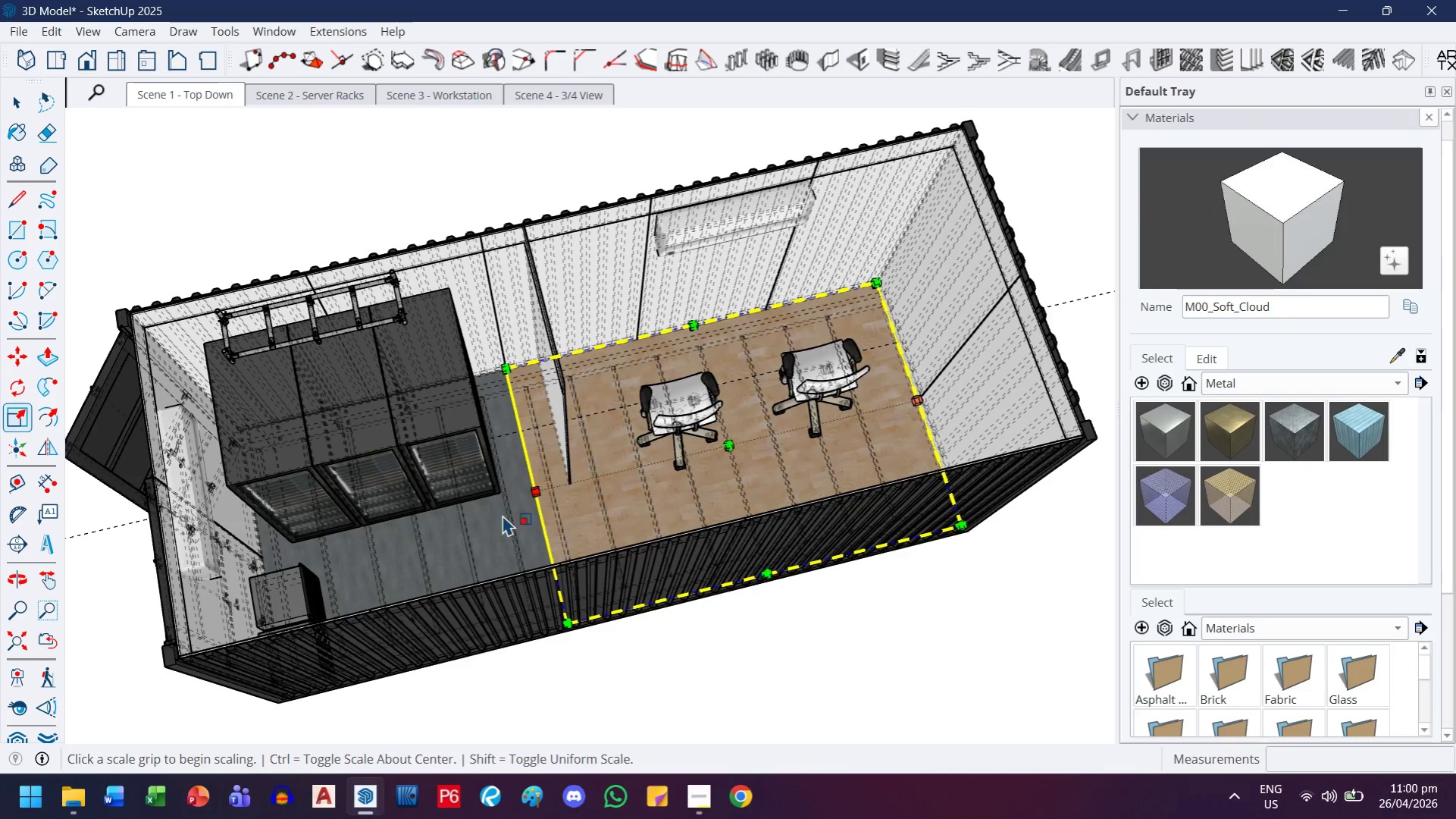 
scroll: coordinate [503, 507], scroll_direction: up, amount: 29.0
 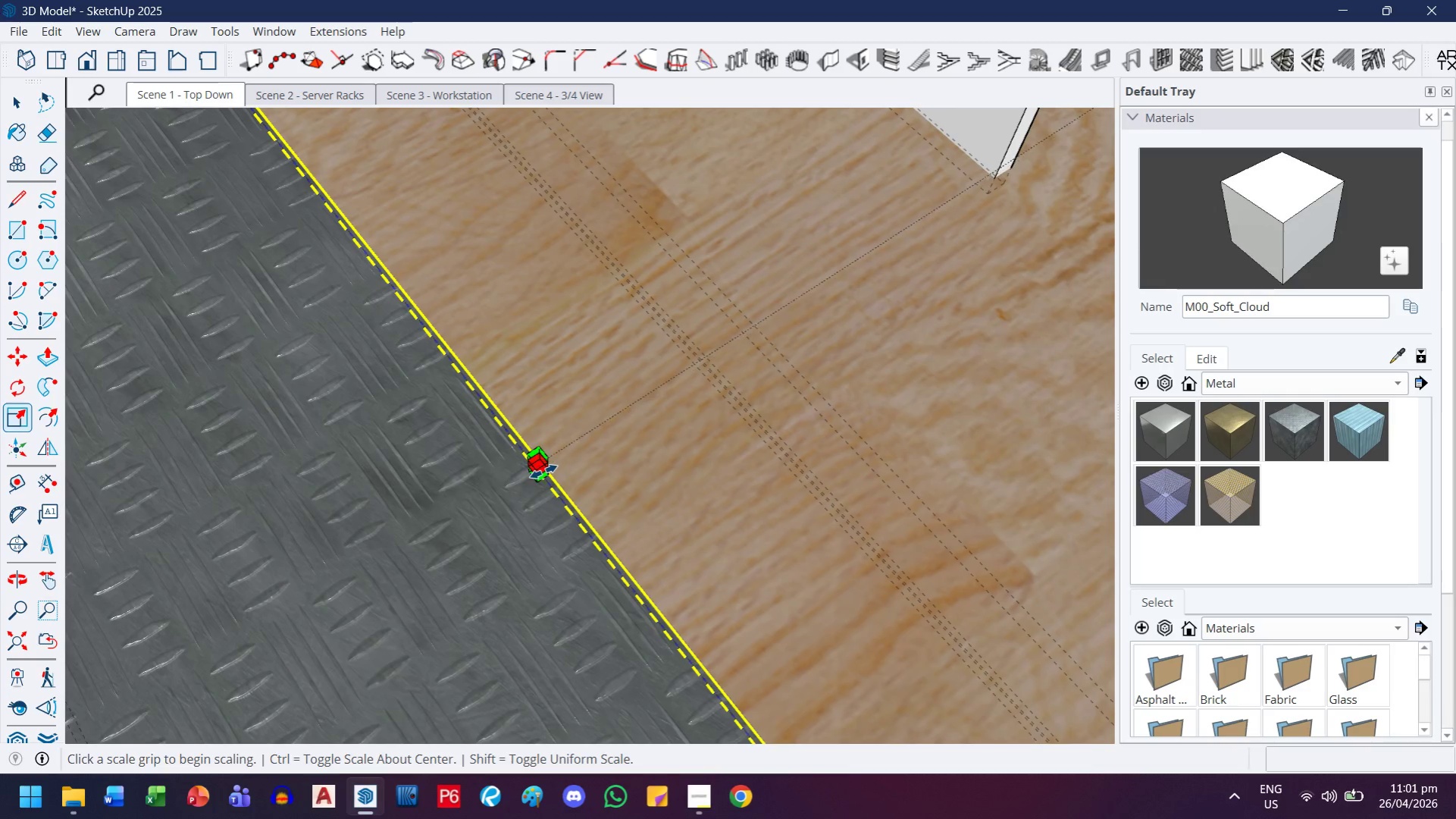 
left_click([543, 472])
 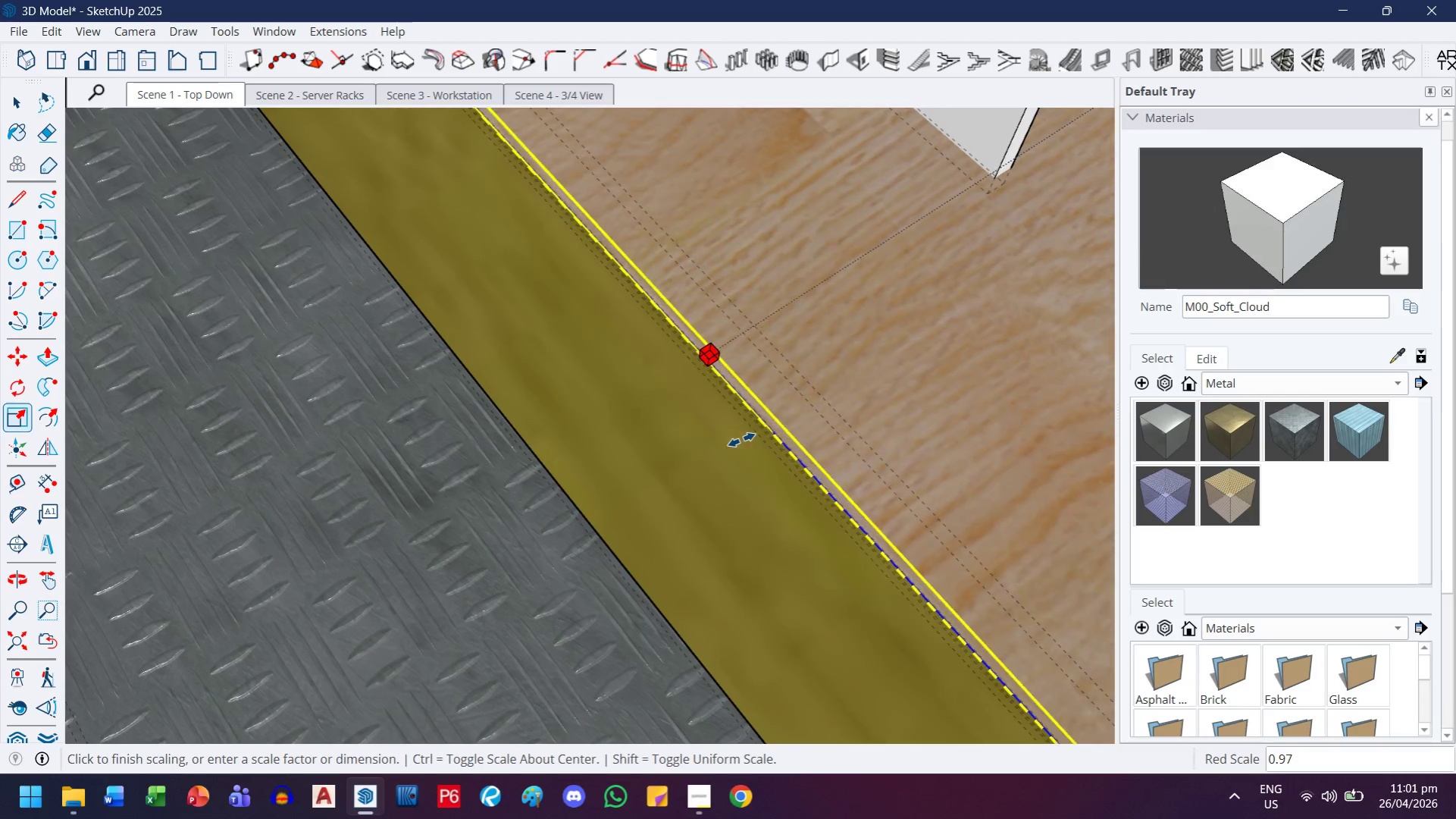 
key(H)
 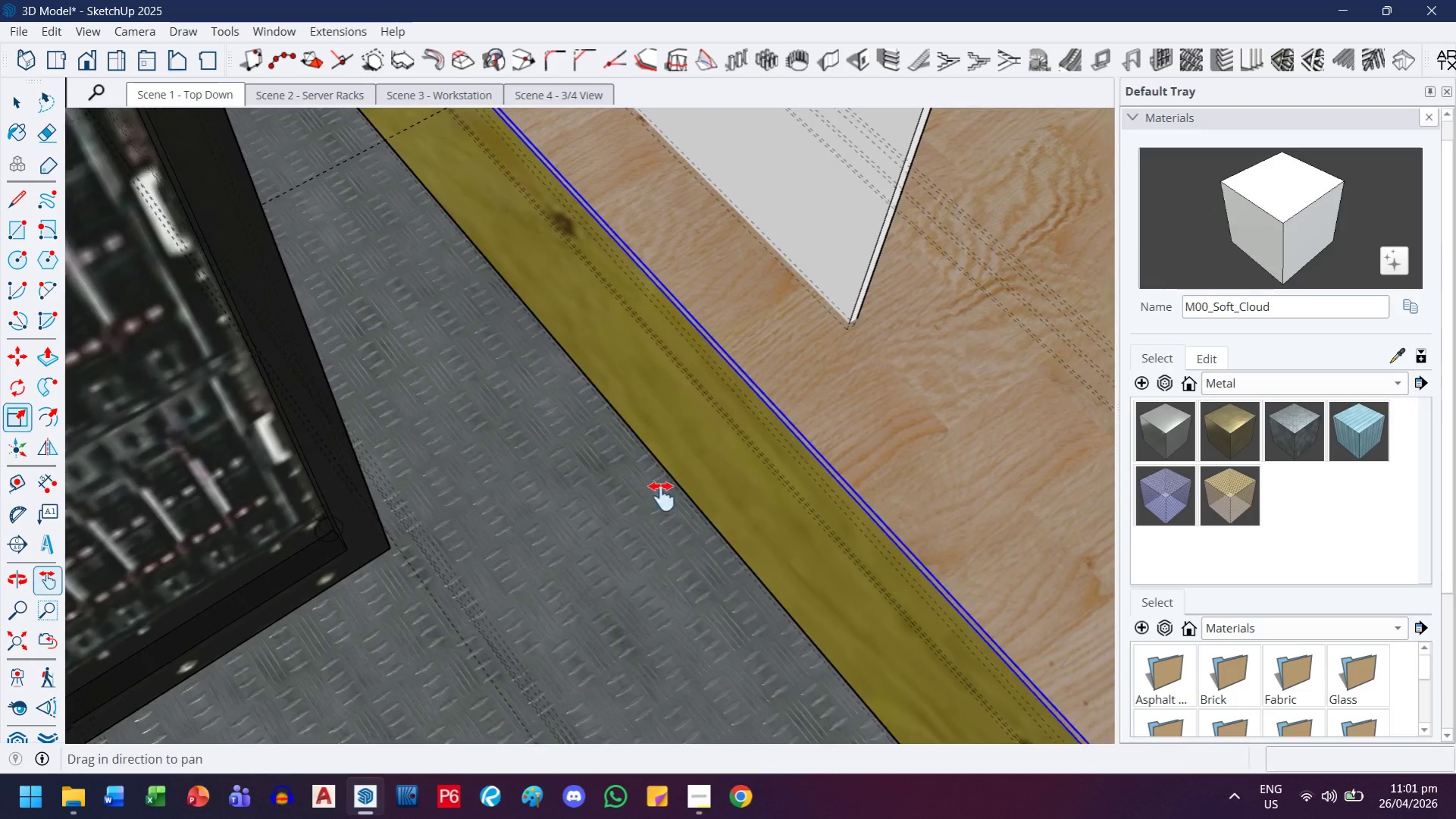 
left_click_drag(start_coordinate=[742, 421], to_coordinate=[579, 563])
 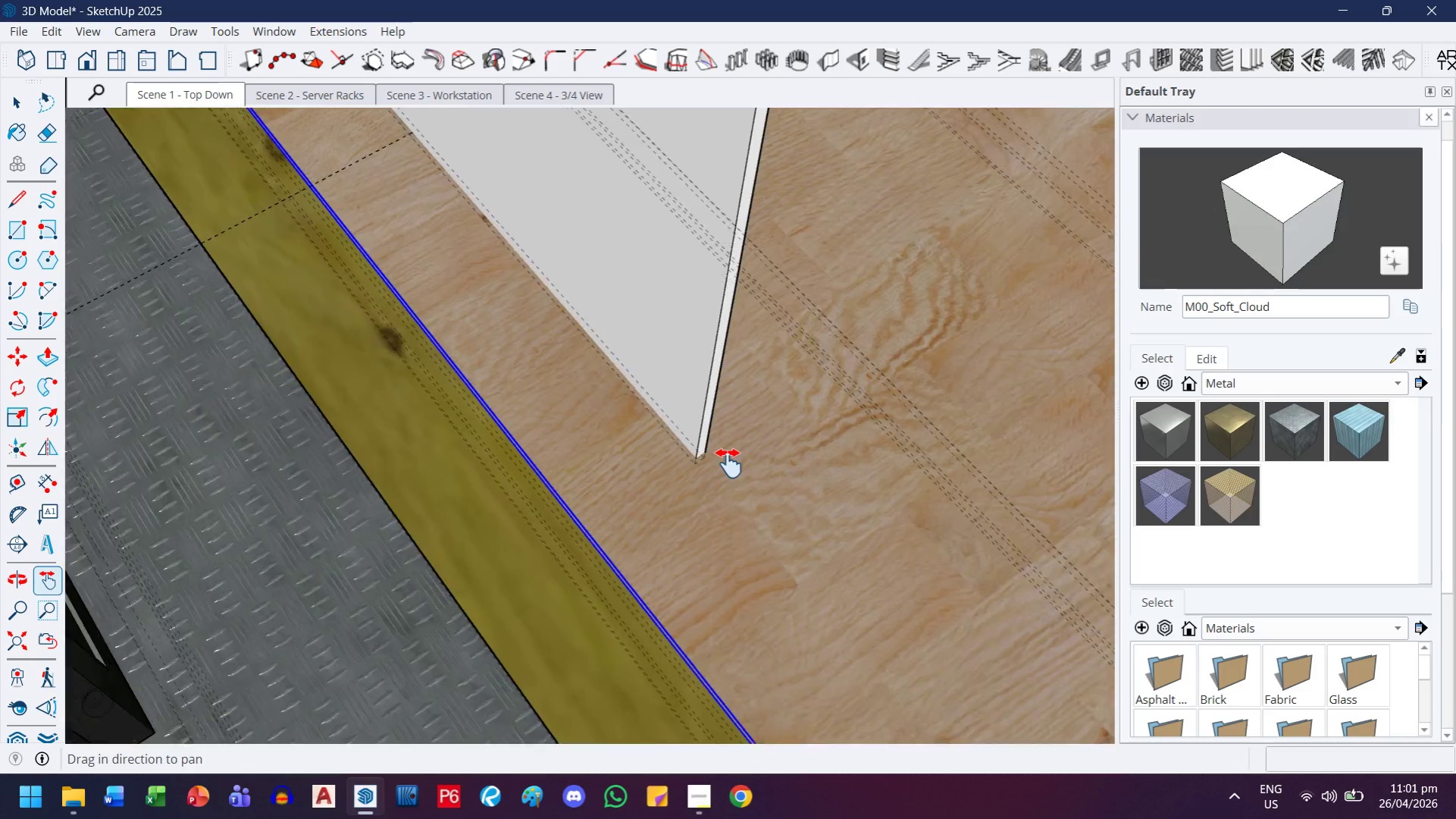 
scroll: coordinate [741, 440], scroll_direction: down, amount: 9.0
 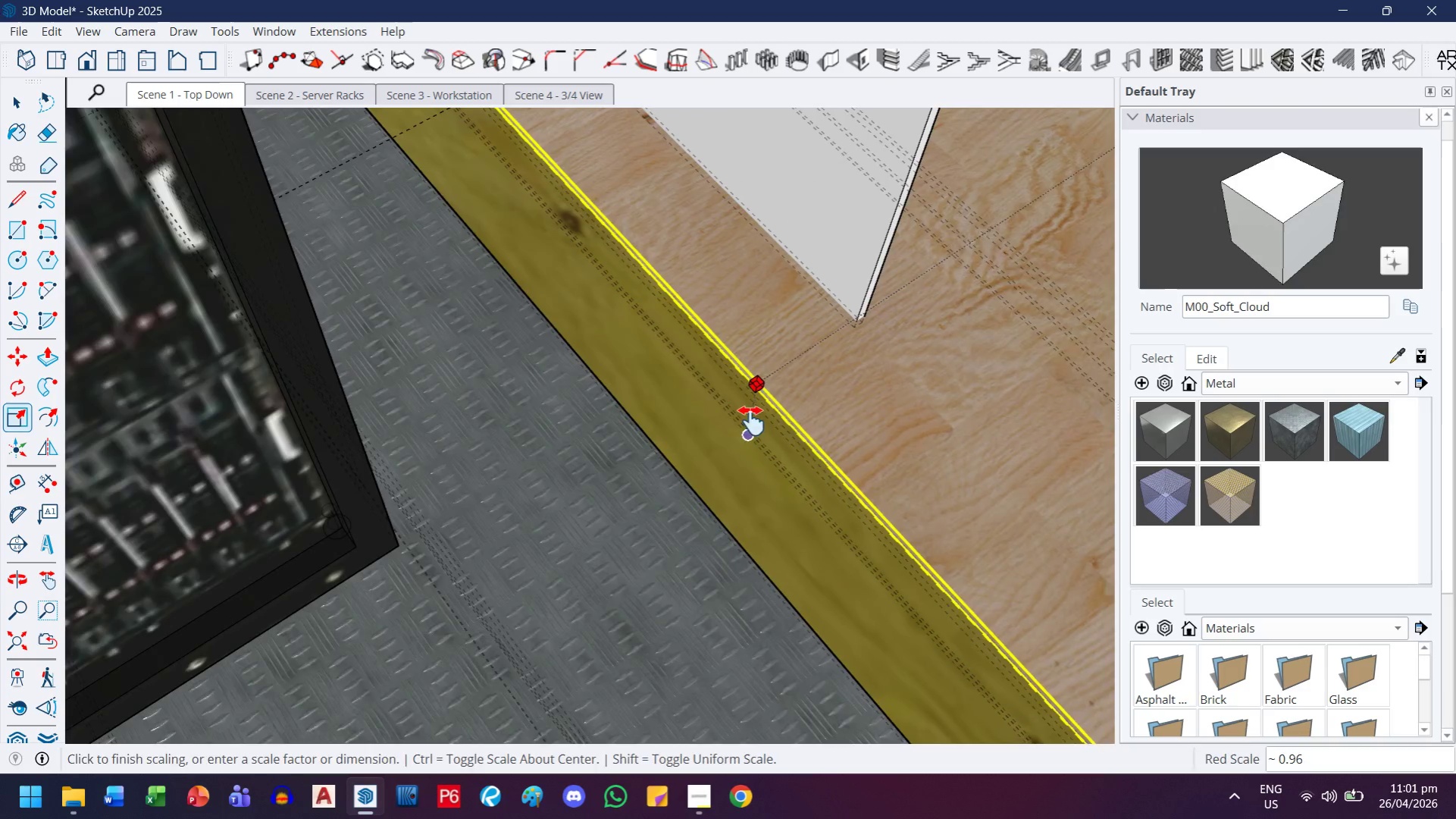 
key(Escape)
 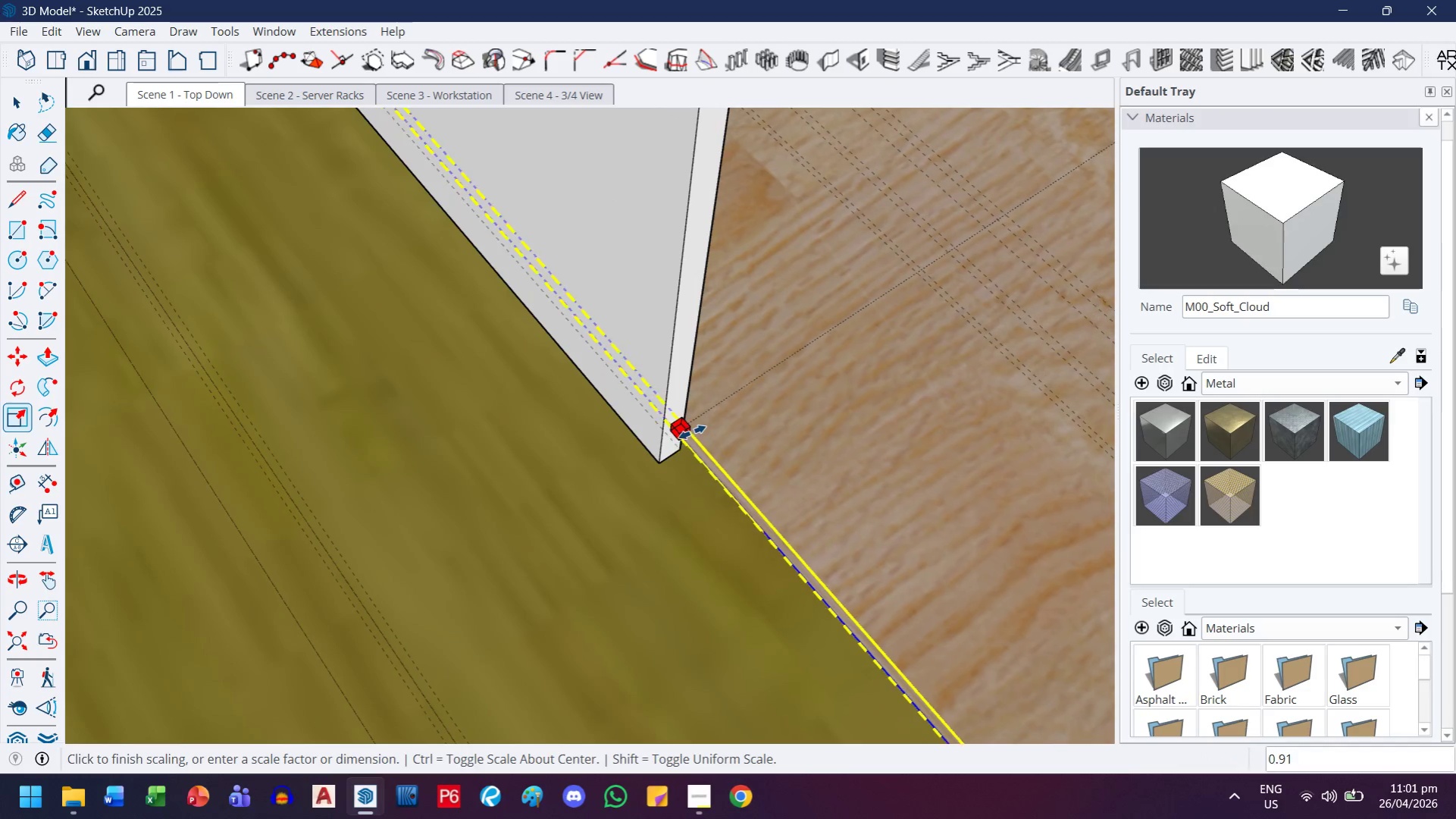 
scroll: coordinate [652, 457], scroll_direction: up, amount: 22.0
 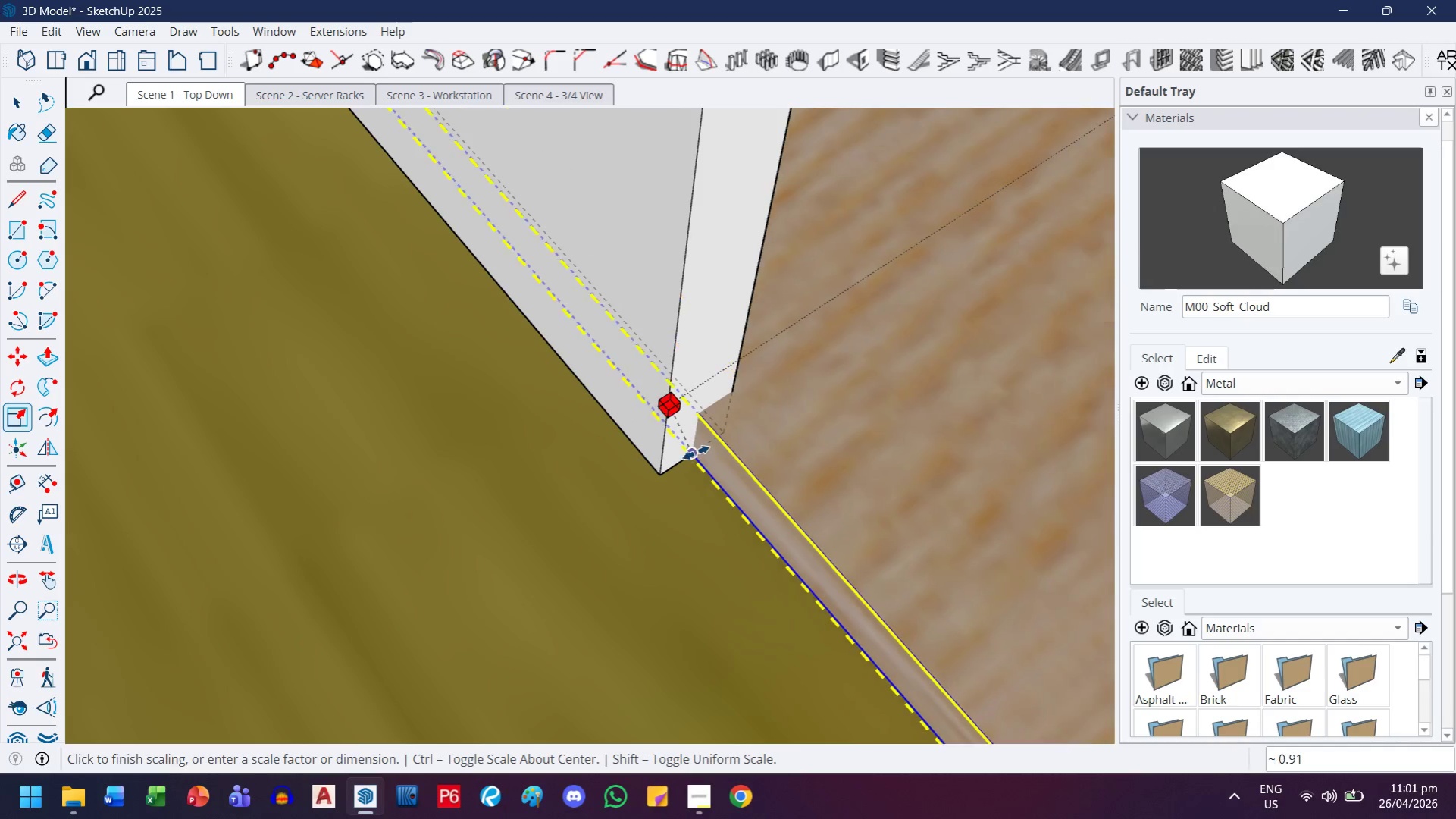 
left_click([696, 453])
 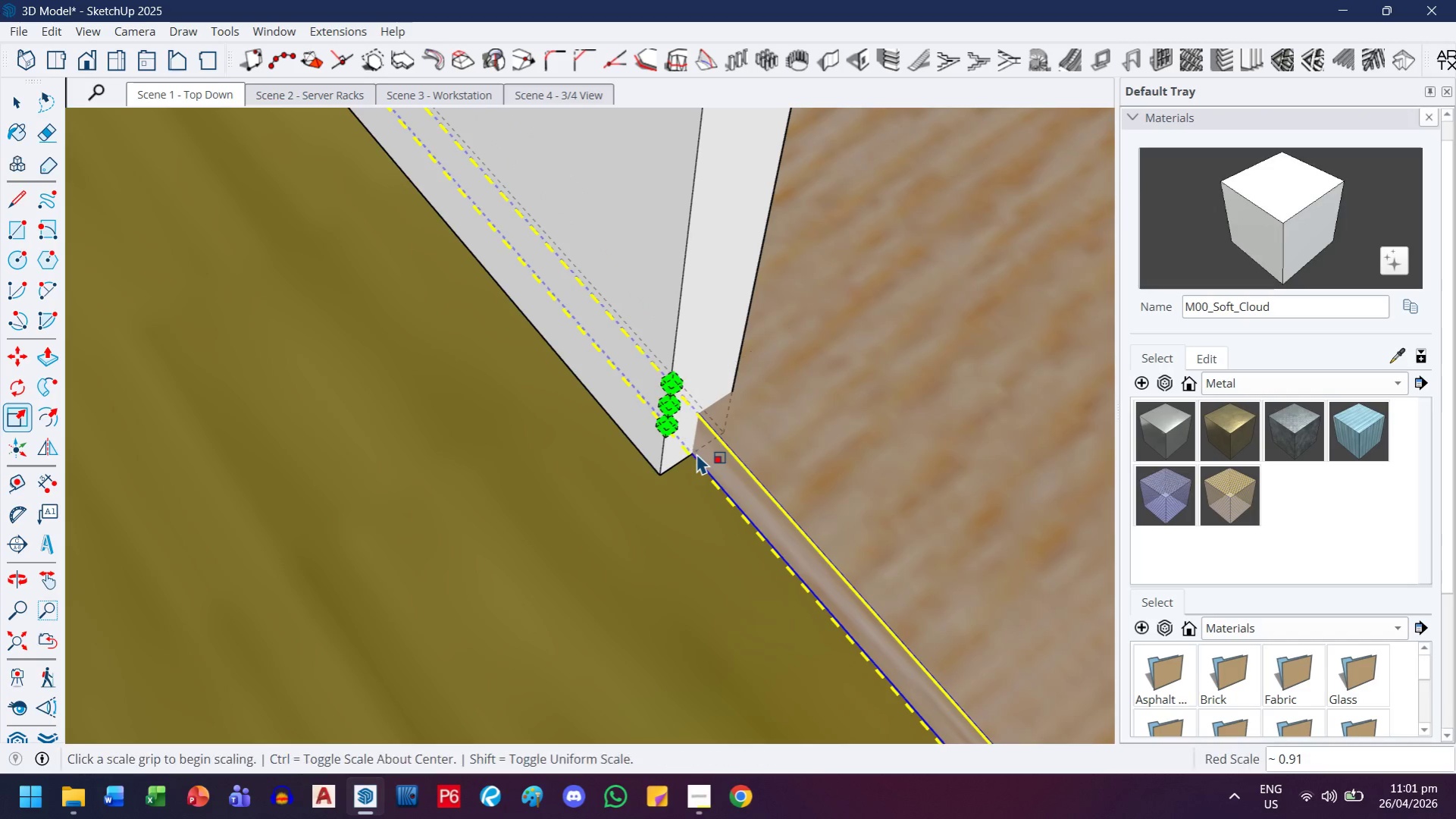 
key(H)
 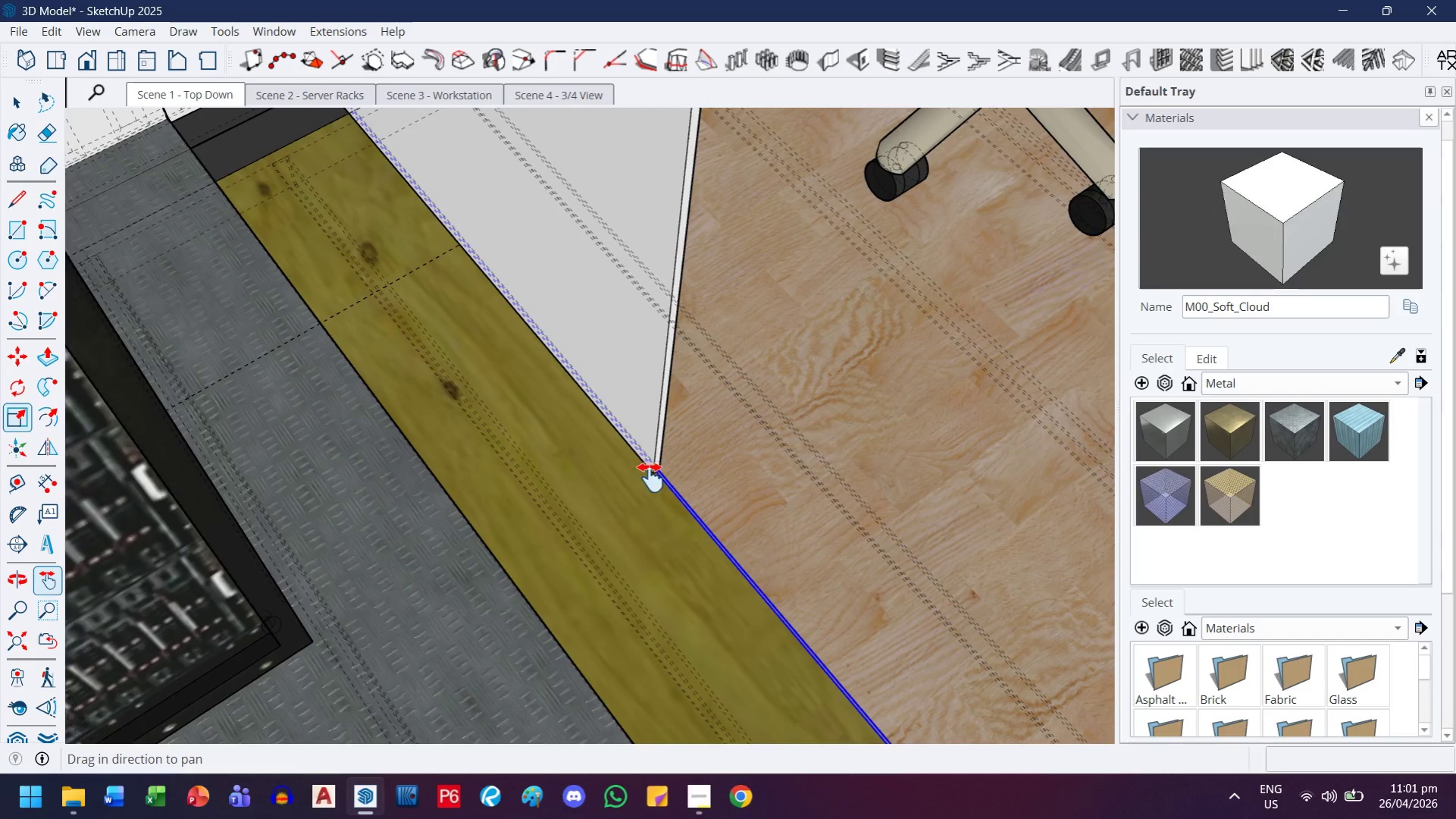 
scroll: coordinate [641, 478], scroll_direction: down, amount: 26.0
 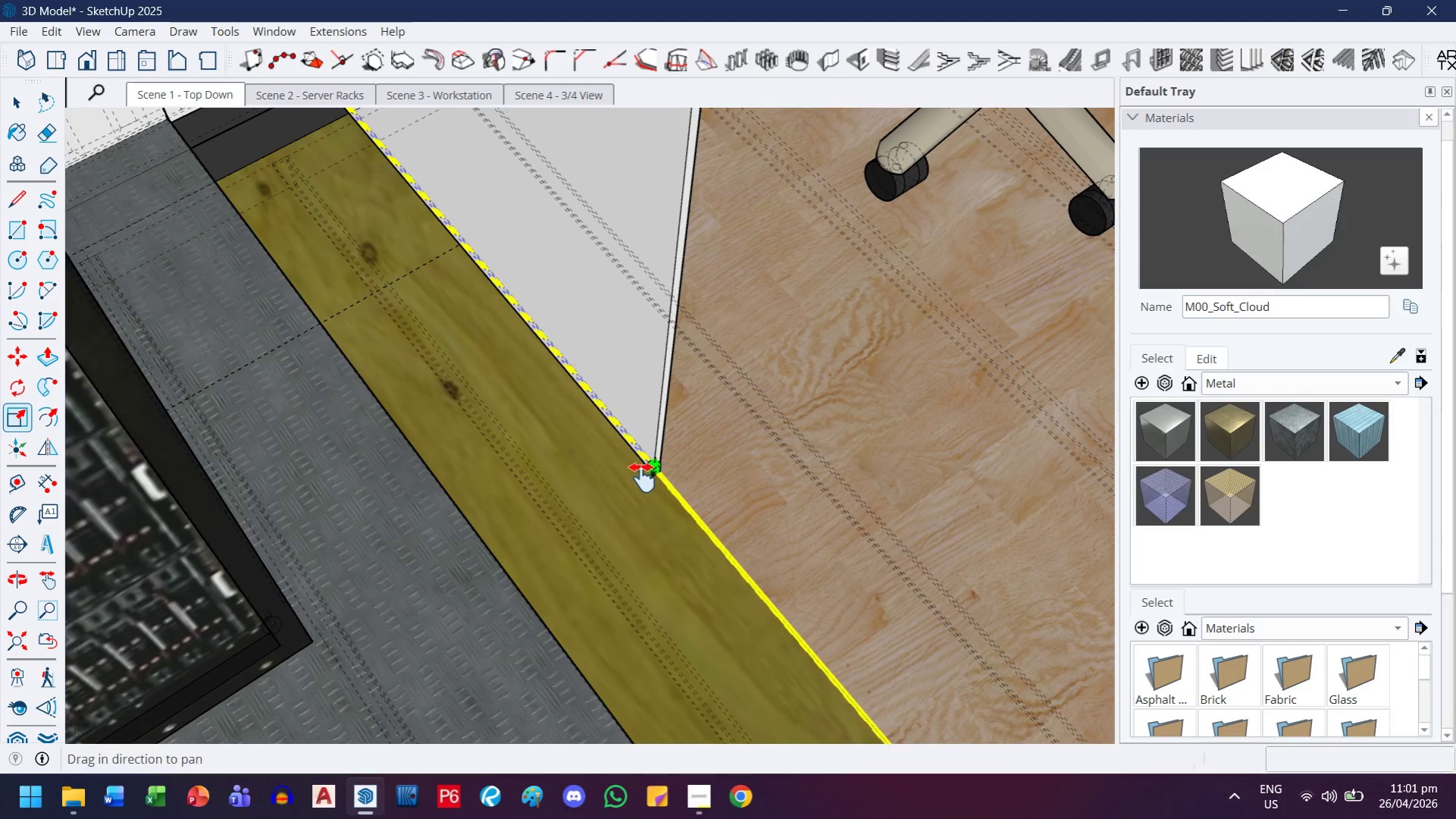 
left_click_drag(start_coordinate=[642, 478], to_coordinate=[810, 524])
 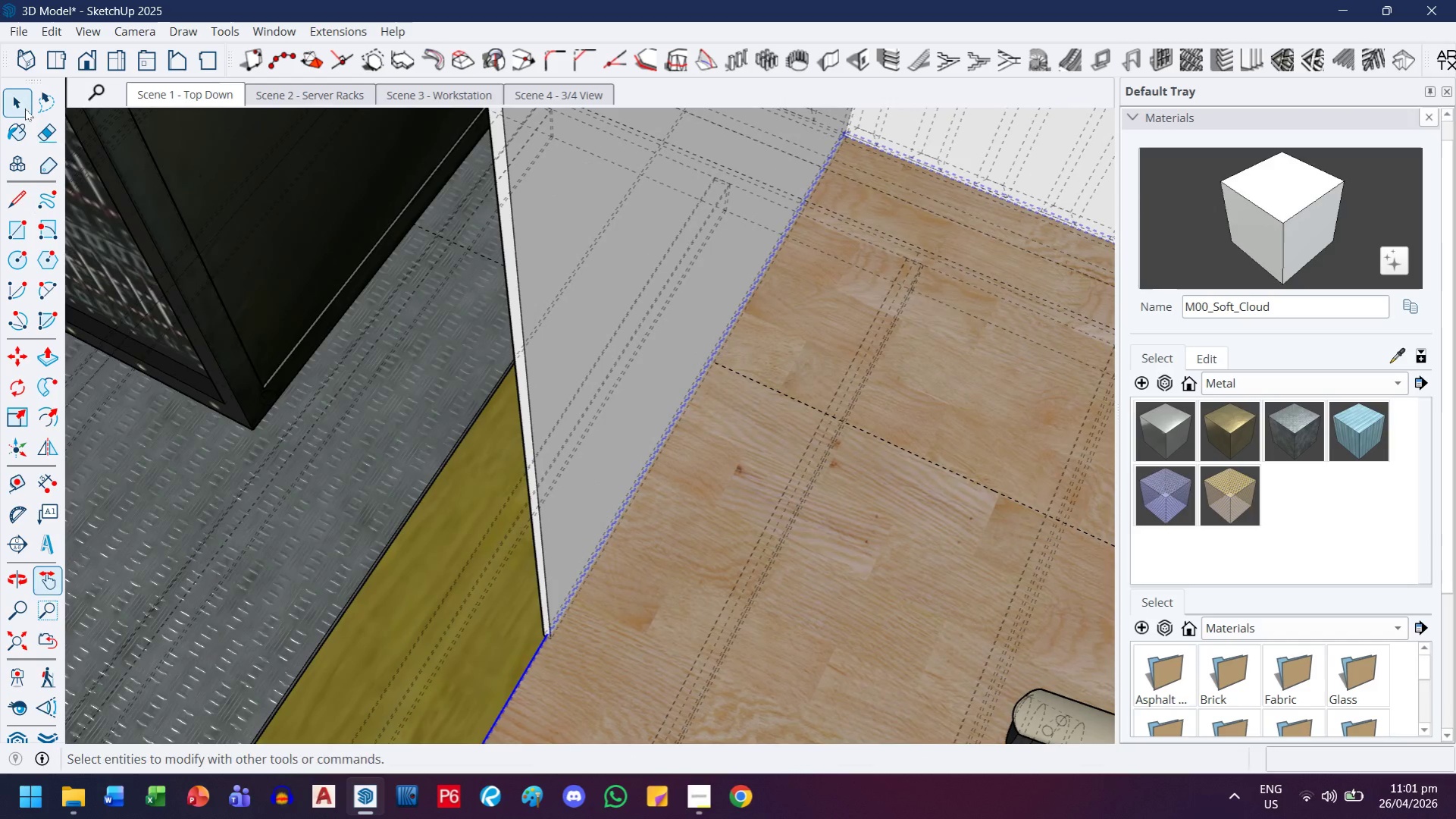 
double_click([355, 548])
 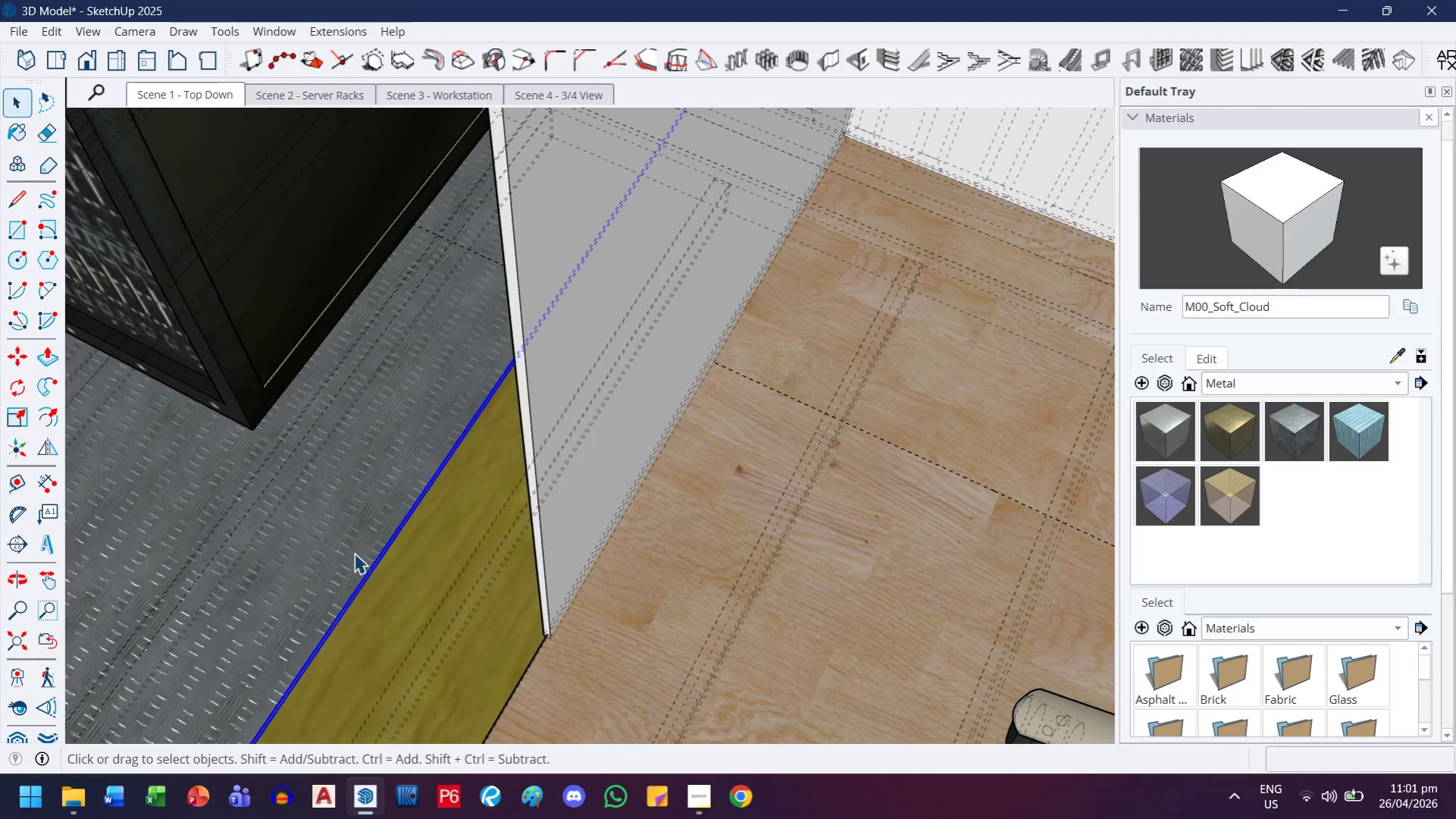 
key(S)
 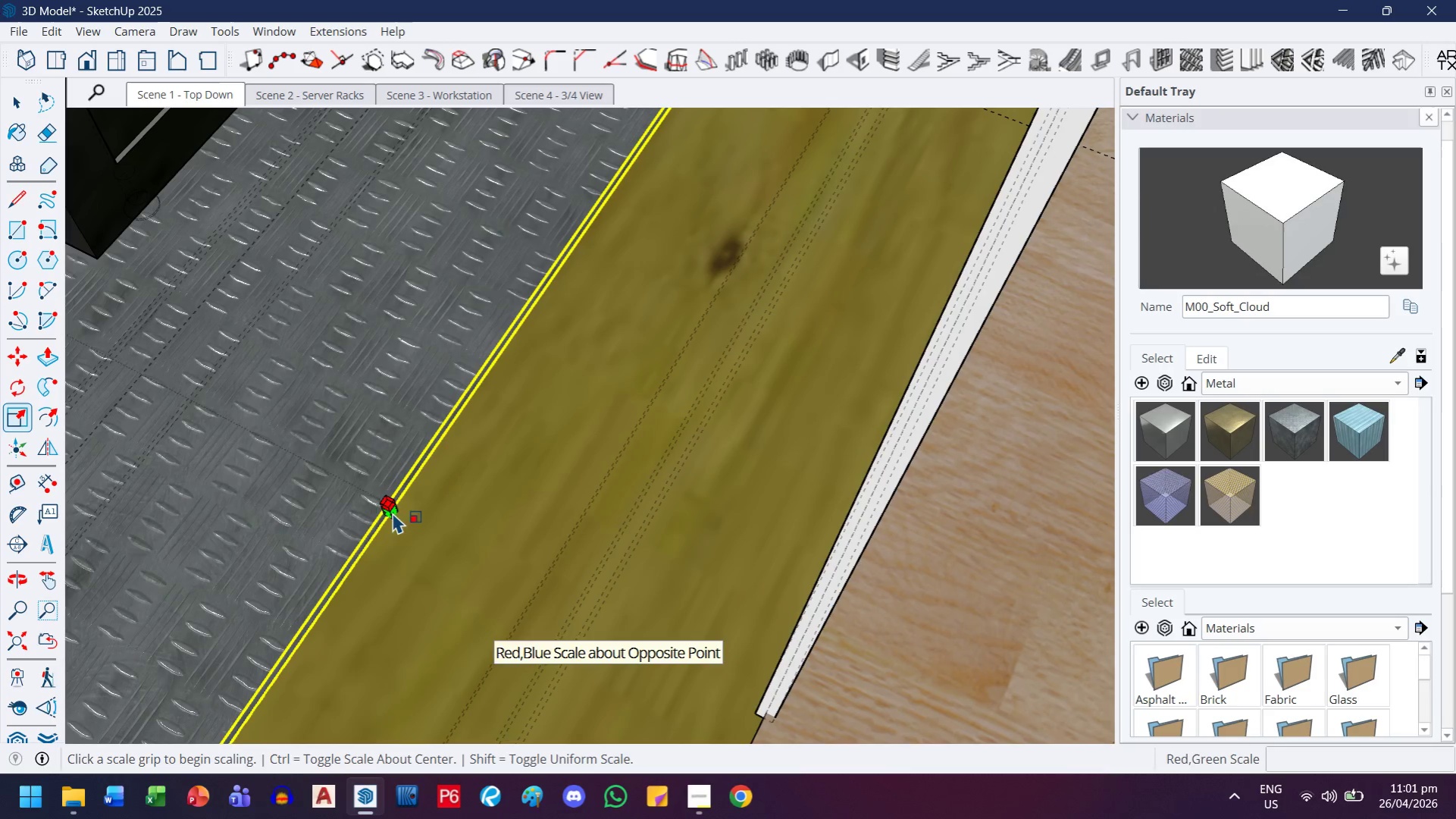 
scroll: coordinate [428, 590], scroll_direction: up, amount: 8.0
 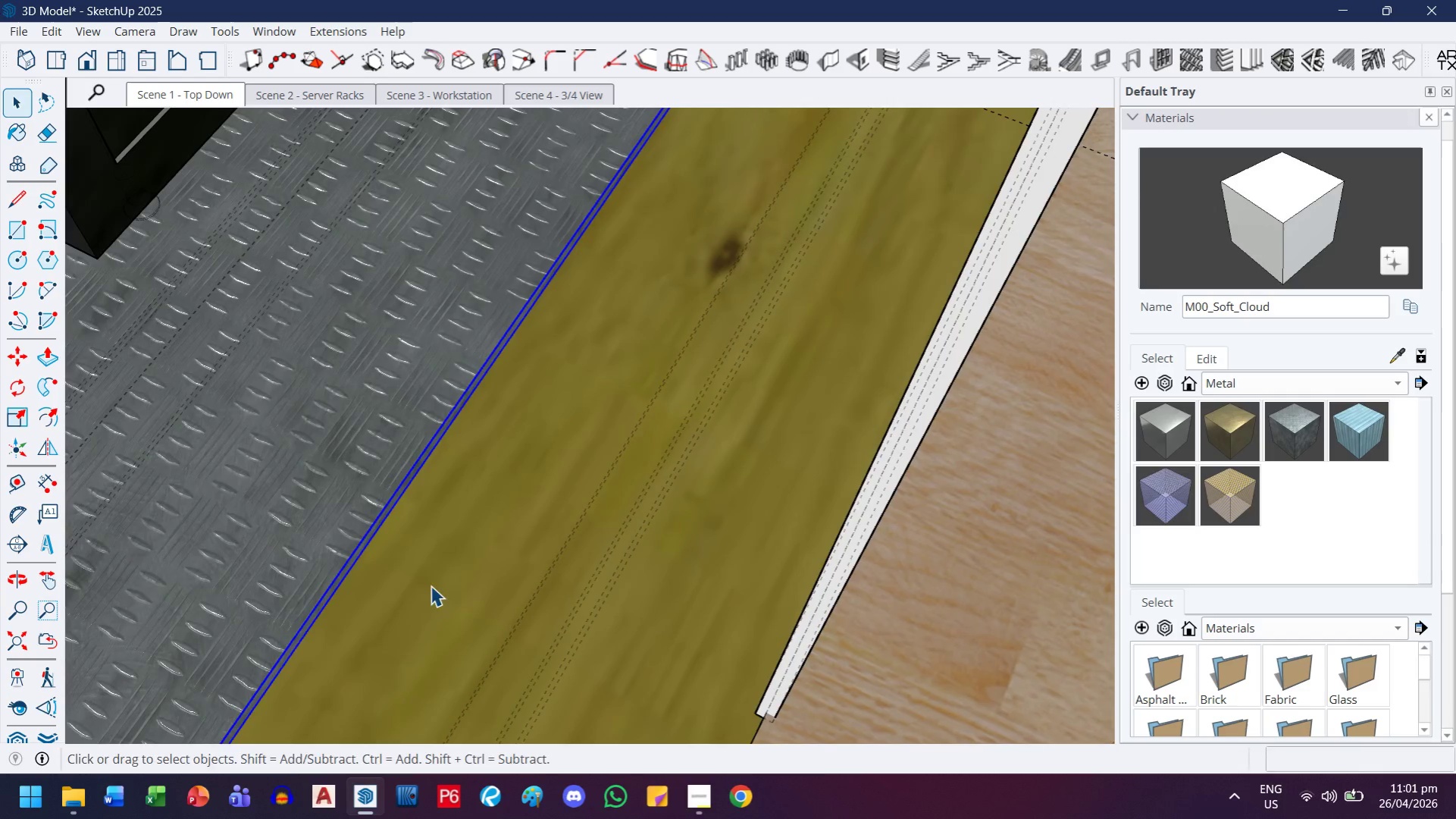 
left_click([392, 513])
 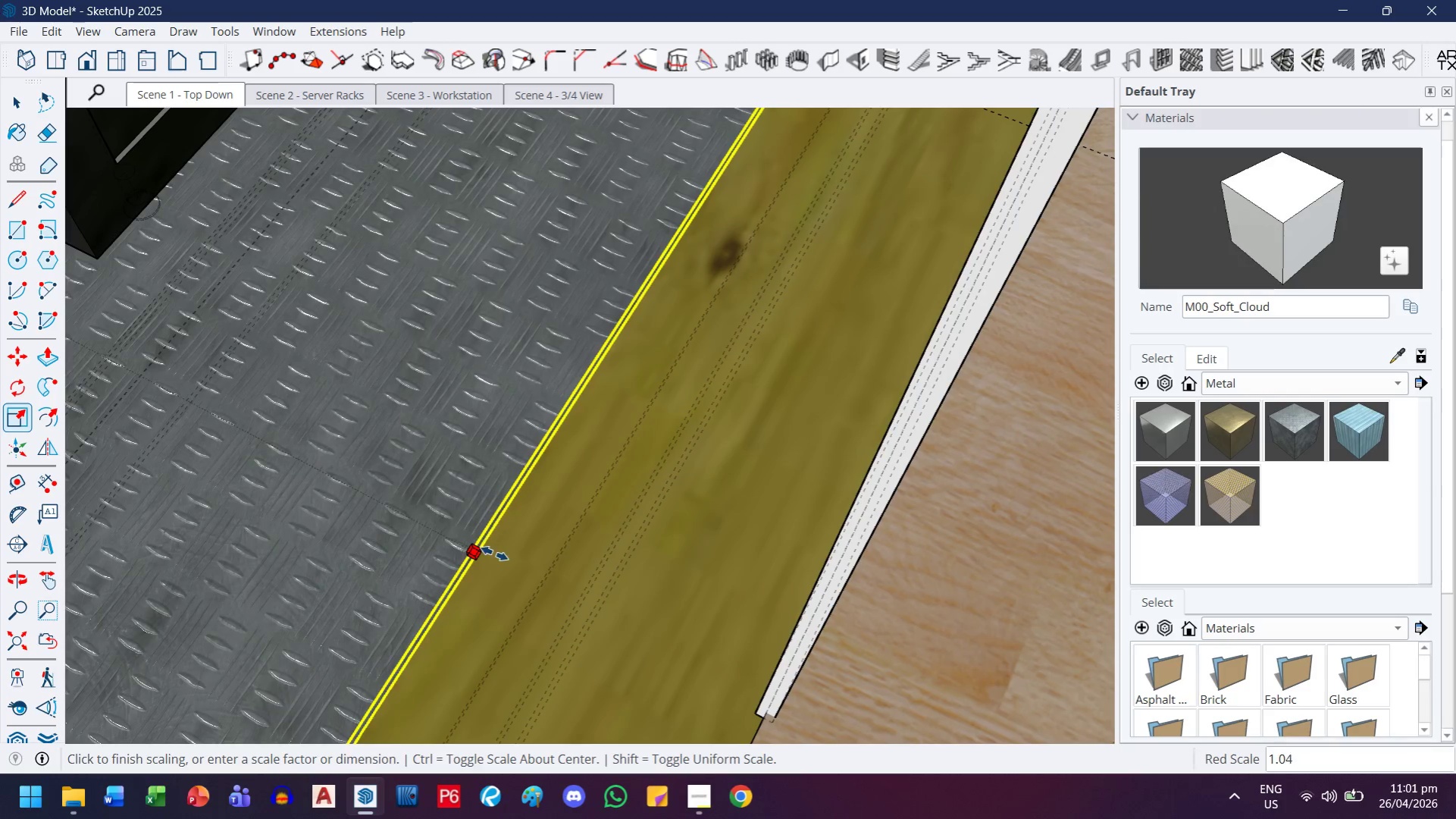 
key(H)
 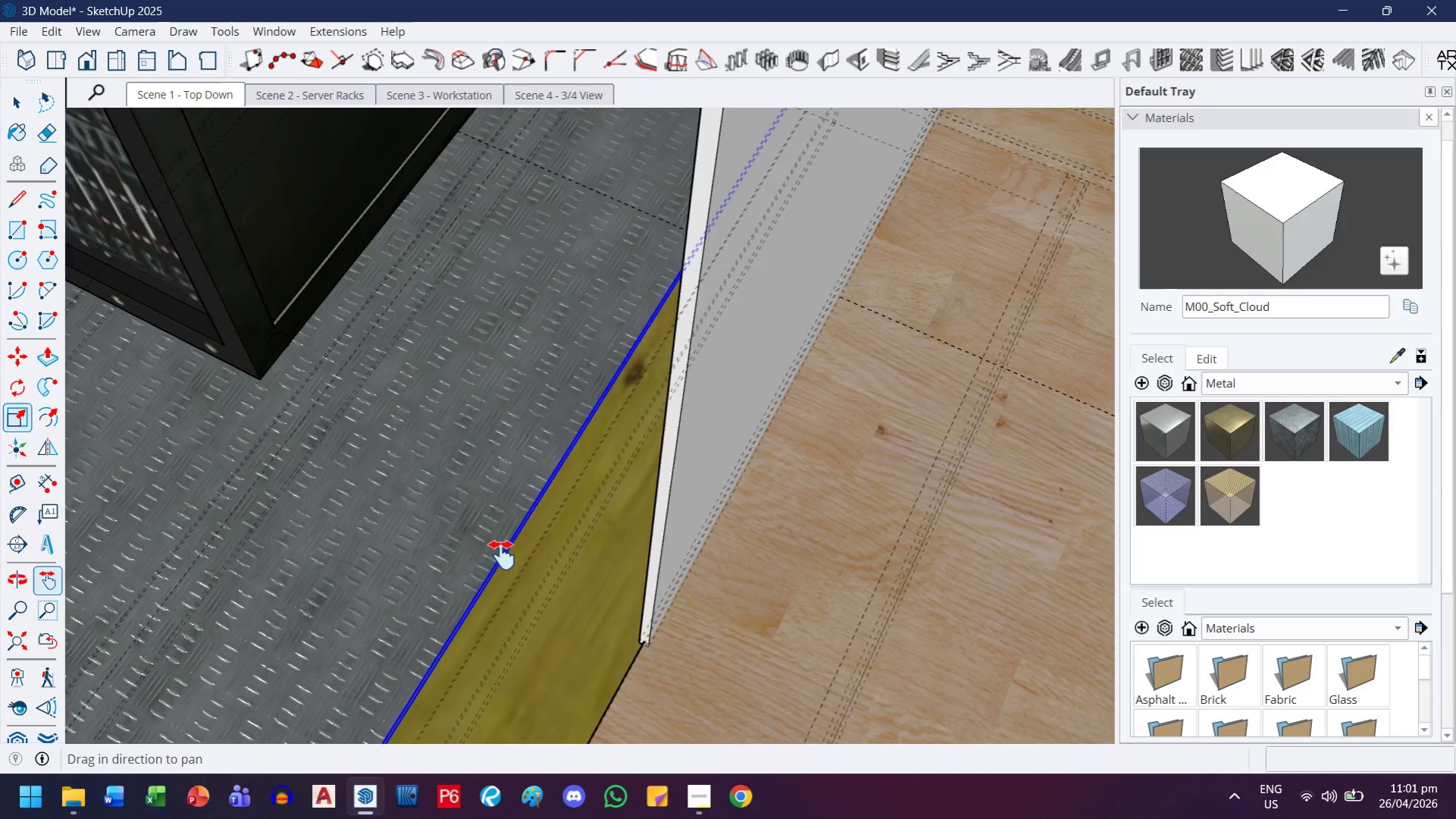 
left_click_drag(start_coordinate=[502, 559], to_coordinate=[478, 472])
 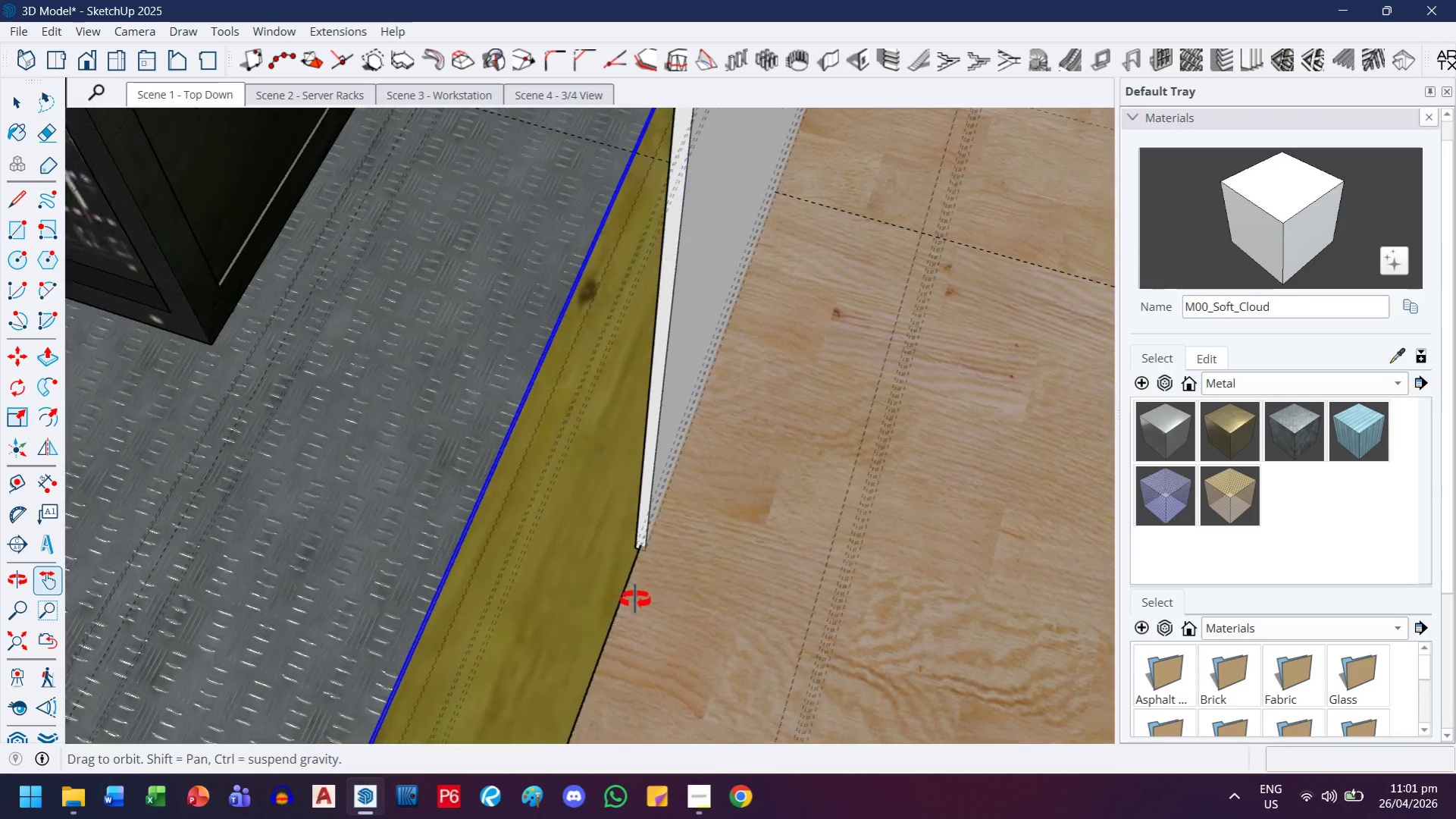 
scroll: coordinate [494, 554], scroll_direction: down, amount: 6.0
 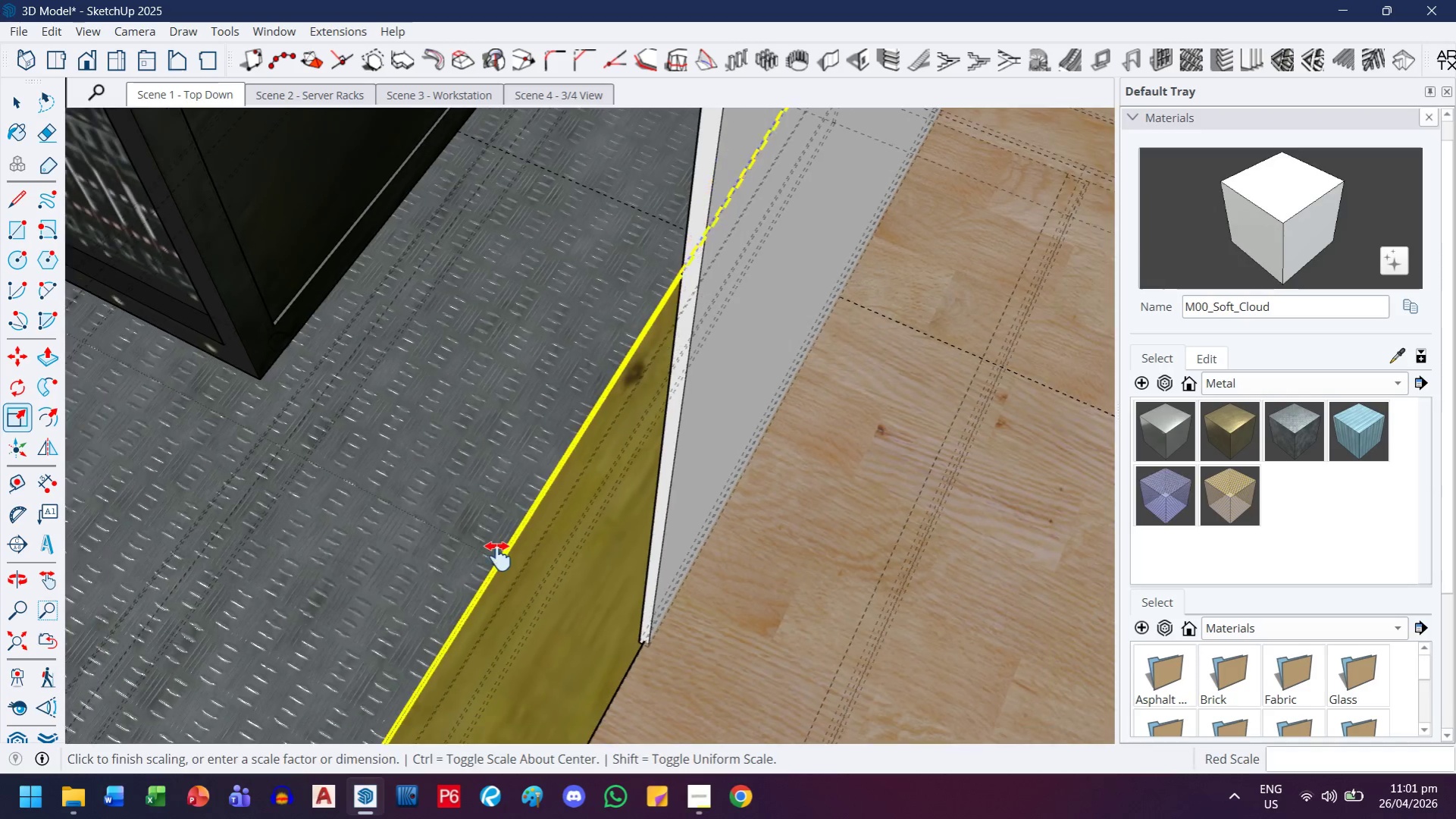 
key(Escape)
 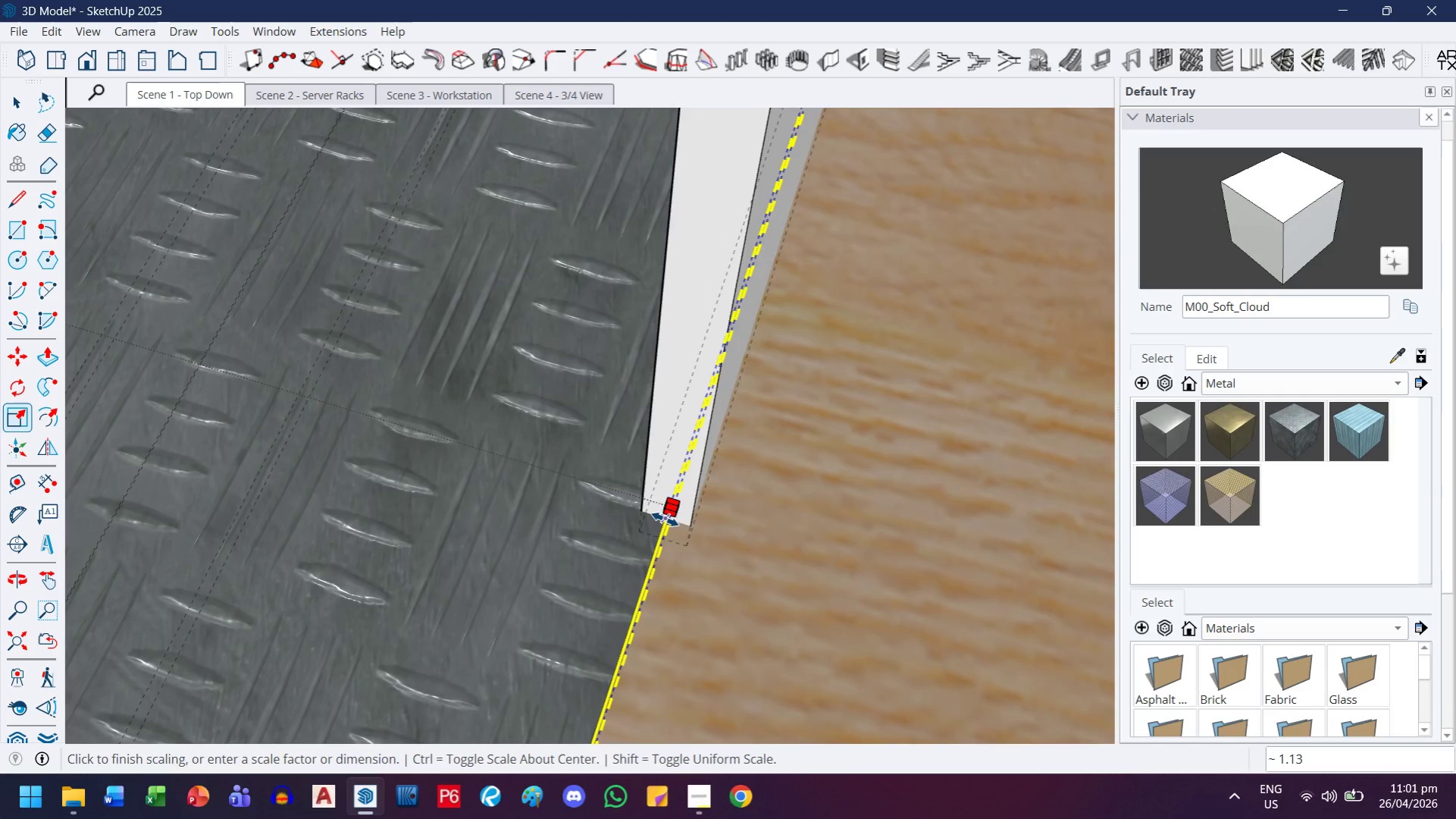 
scroll: coordinate [647, 535], scroll_direction: up, amount: 15.0
 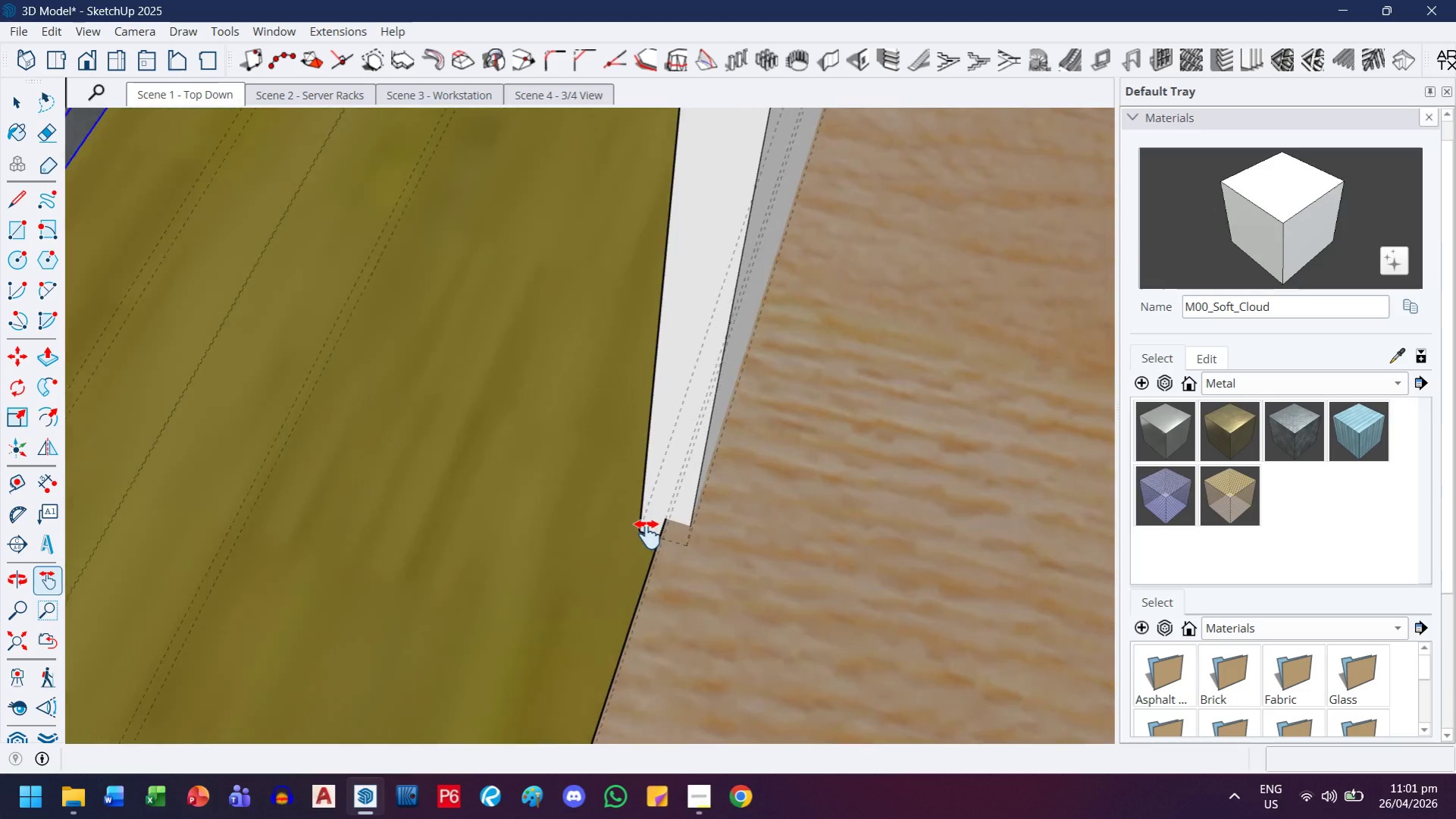 
left_click([665, 519])
 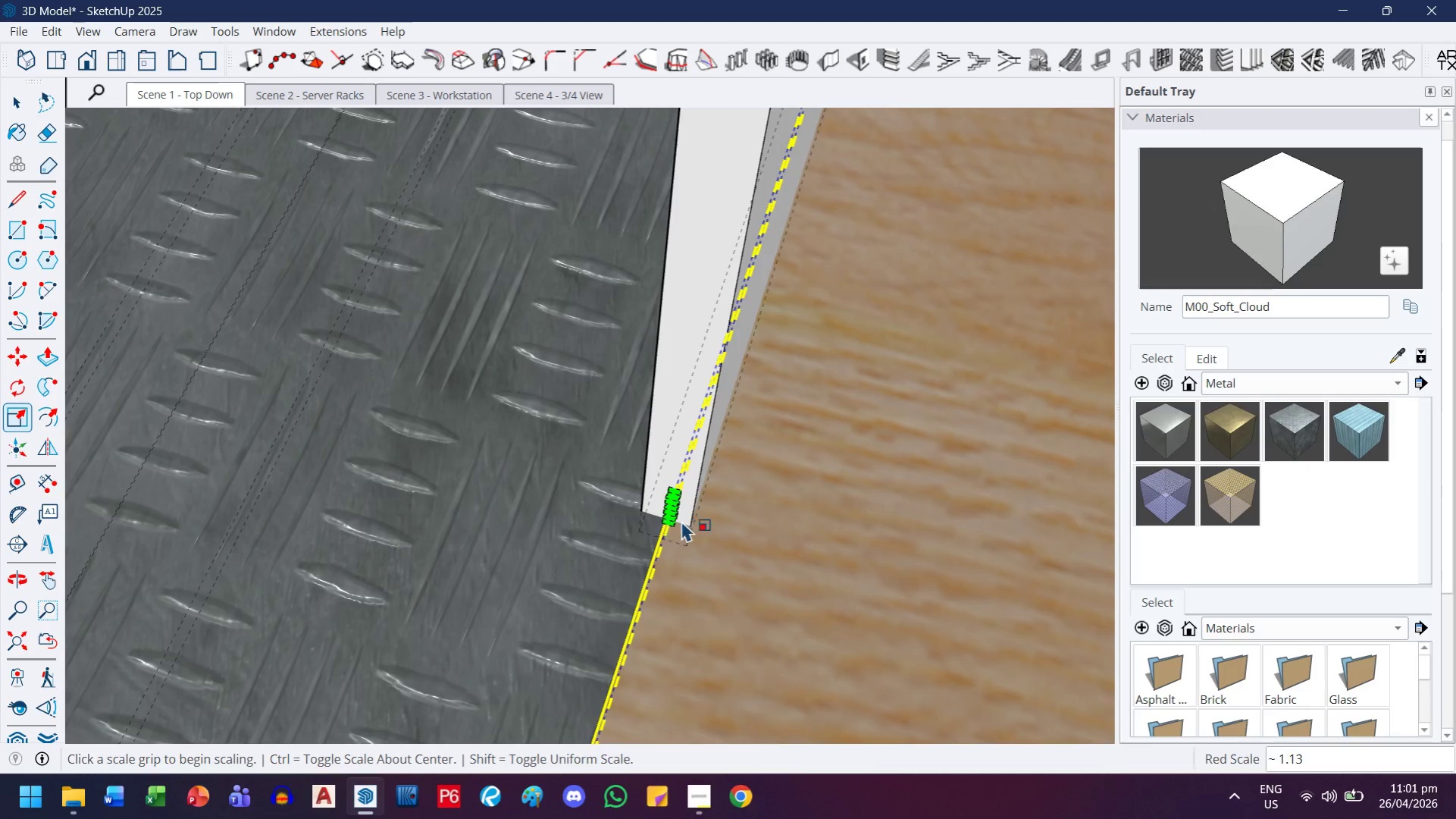 
scroll: coordinate [682, 522], scroll_direction: down, amount: 4.0
 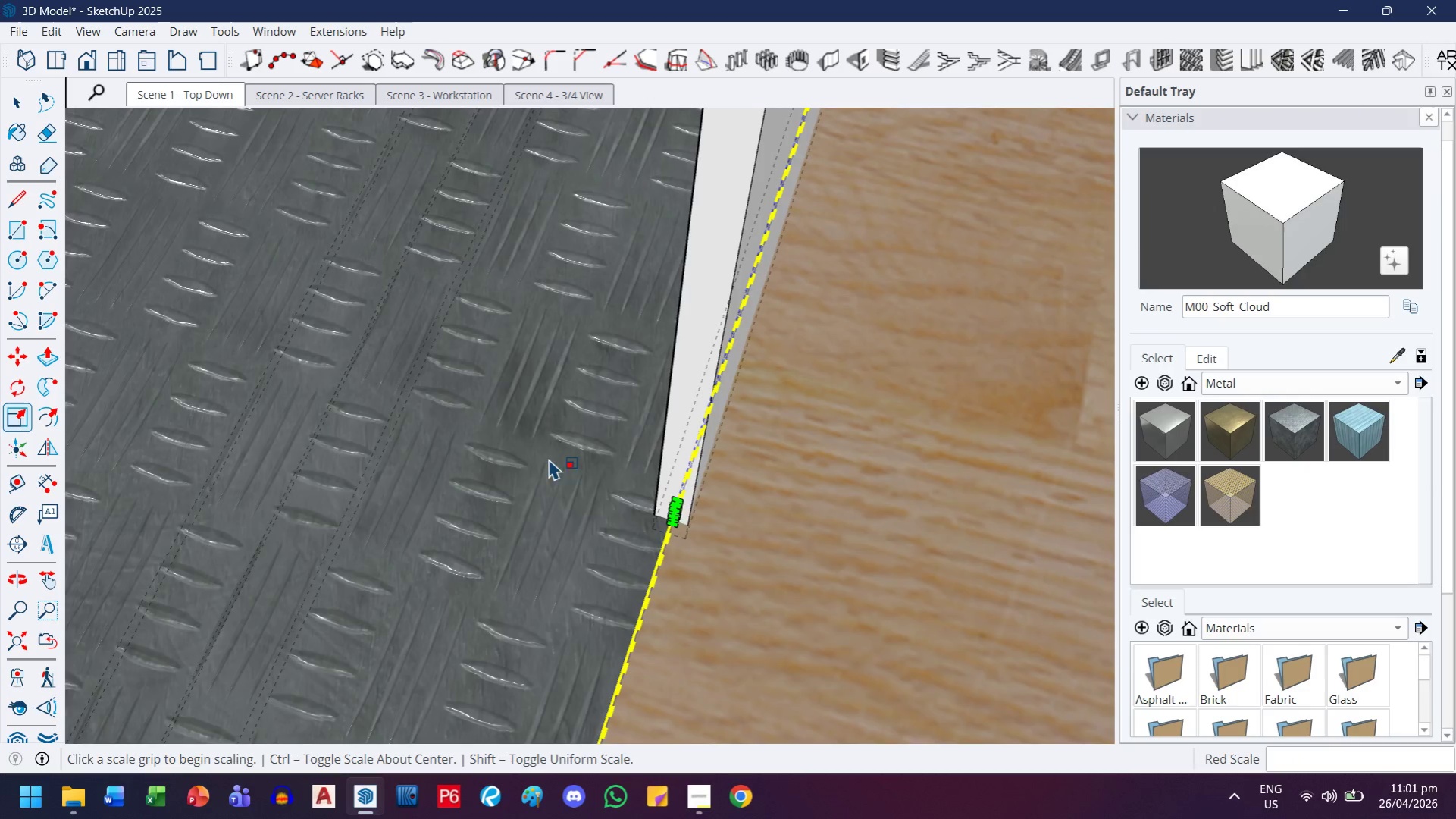 
key(K)
 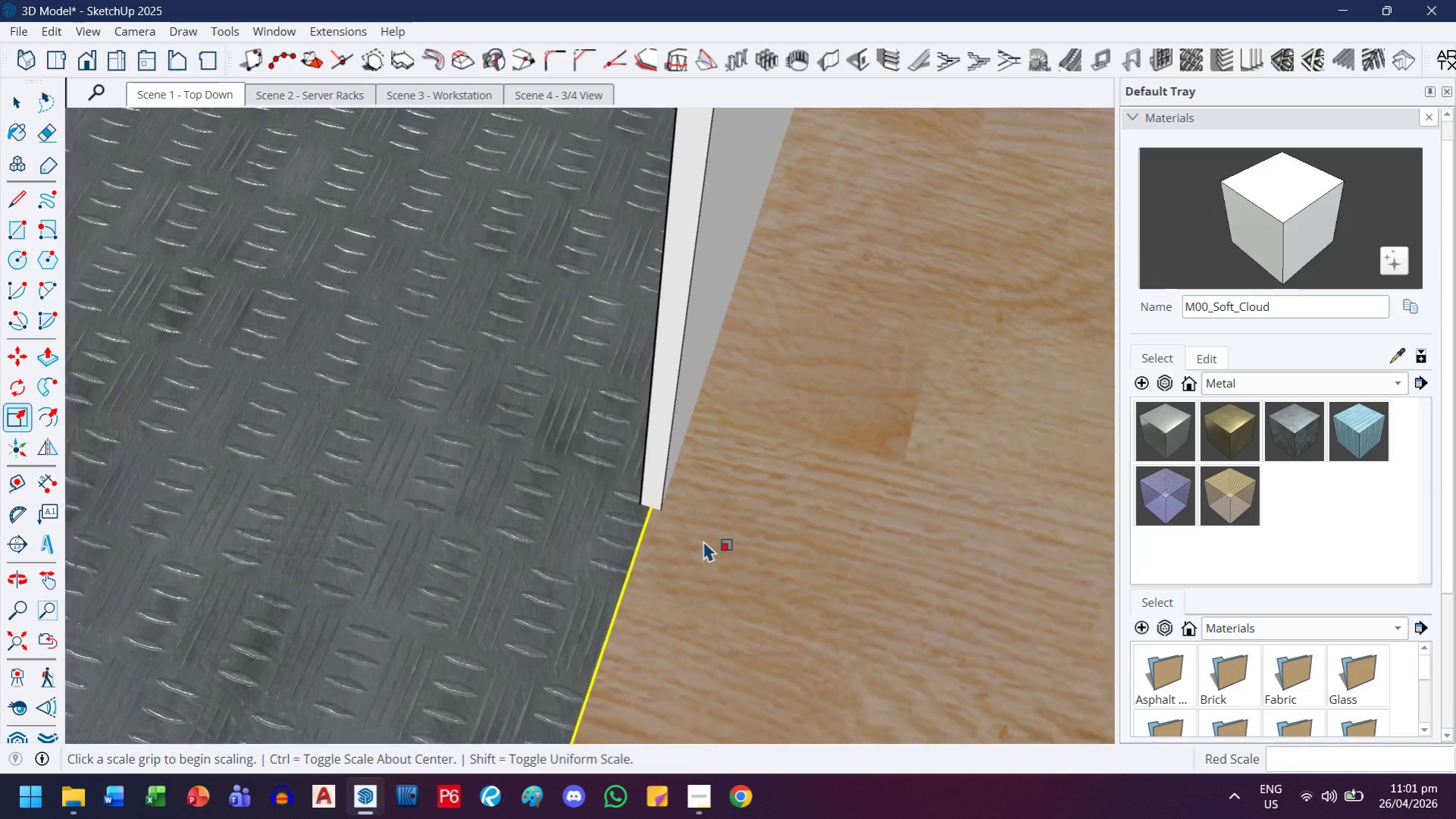 
scroll: coordinate [672, 541], scroll_direction: down, amount: 27.0
 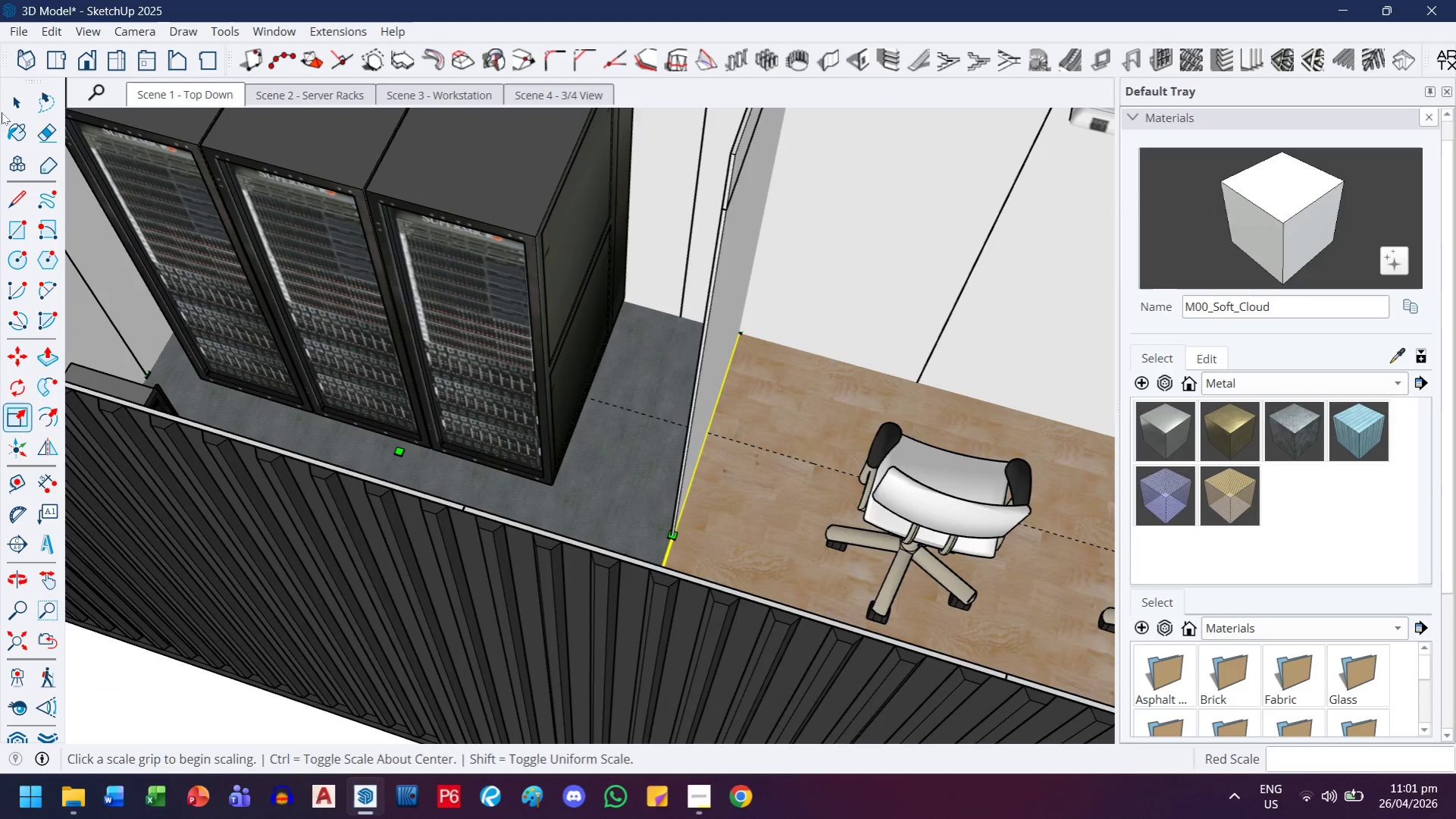 
left_click([5, 105])
 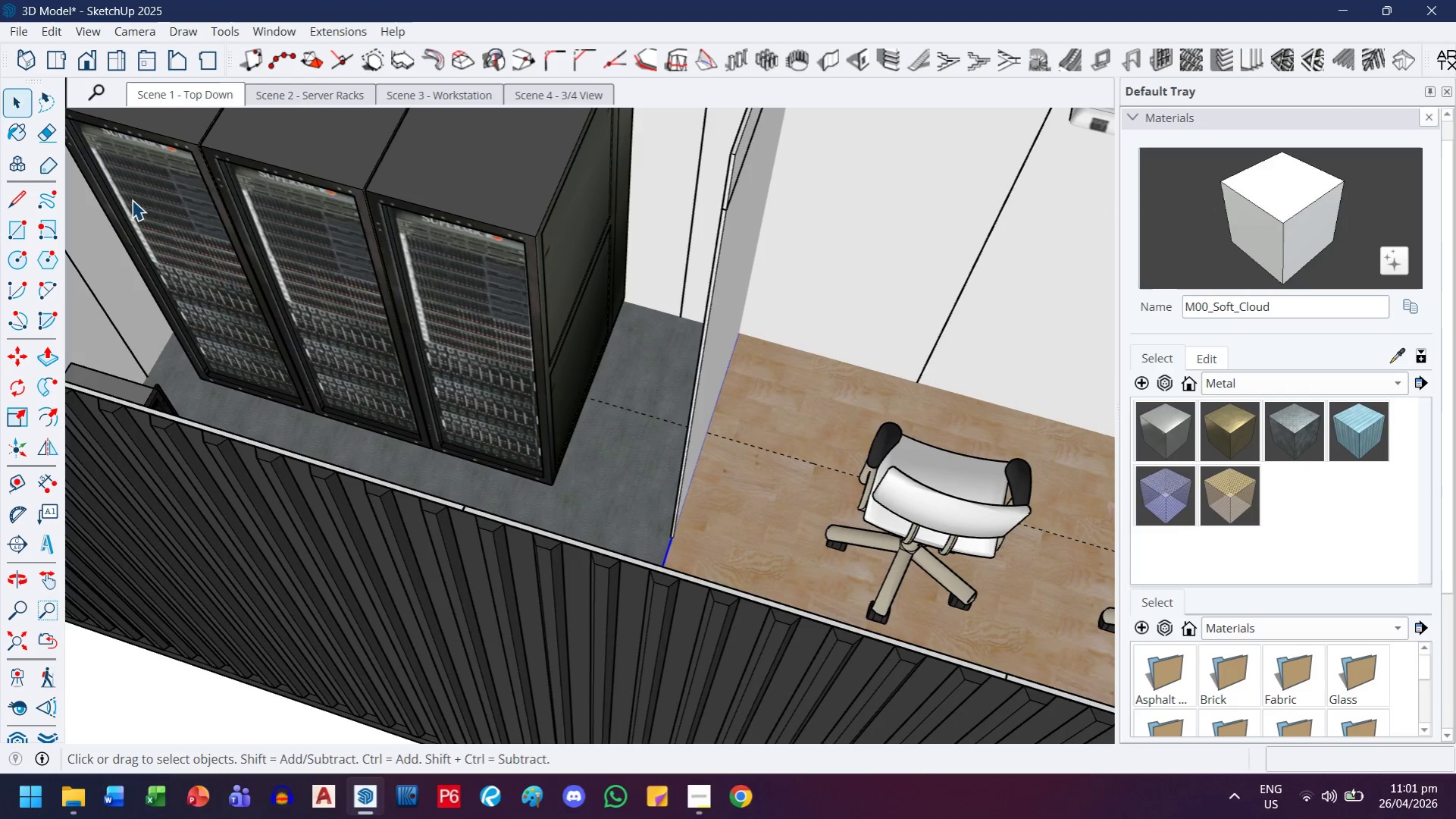 
key(H)
 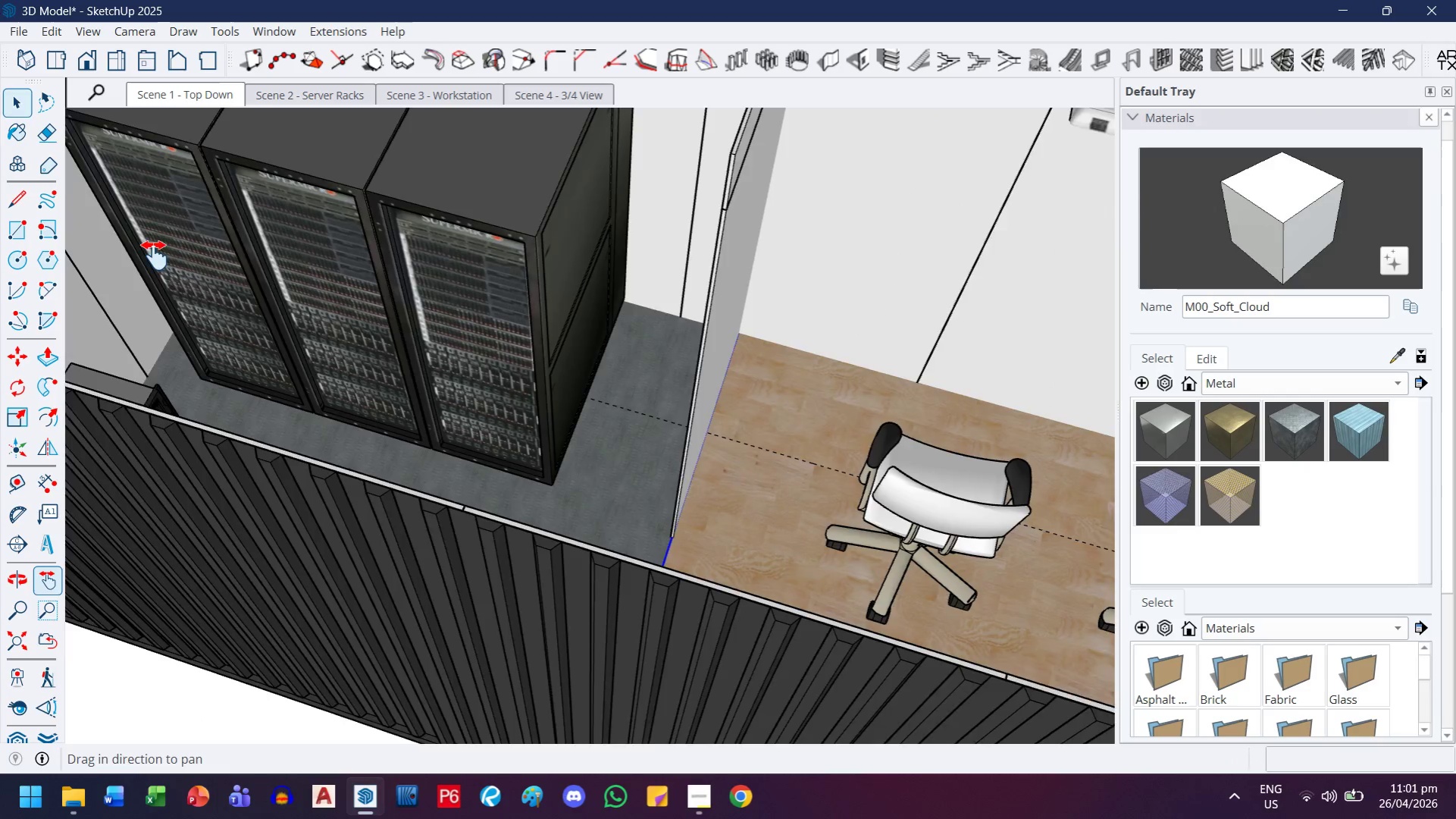 
left_click_drag(start_coordinate=[144, 234], to_coordinate=[443, 477])
 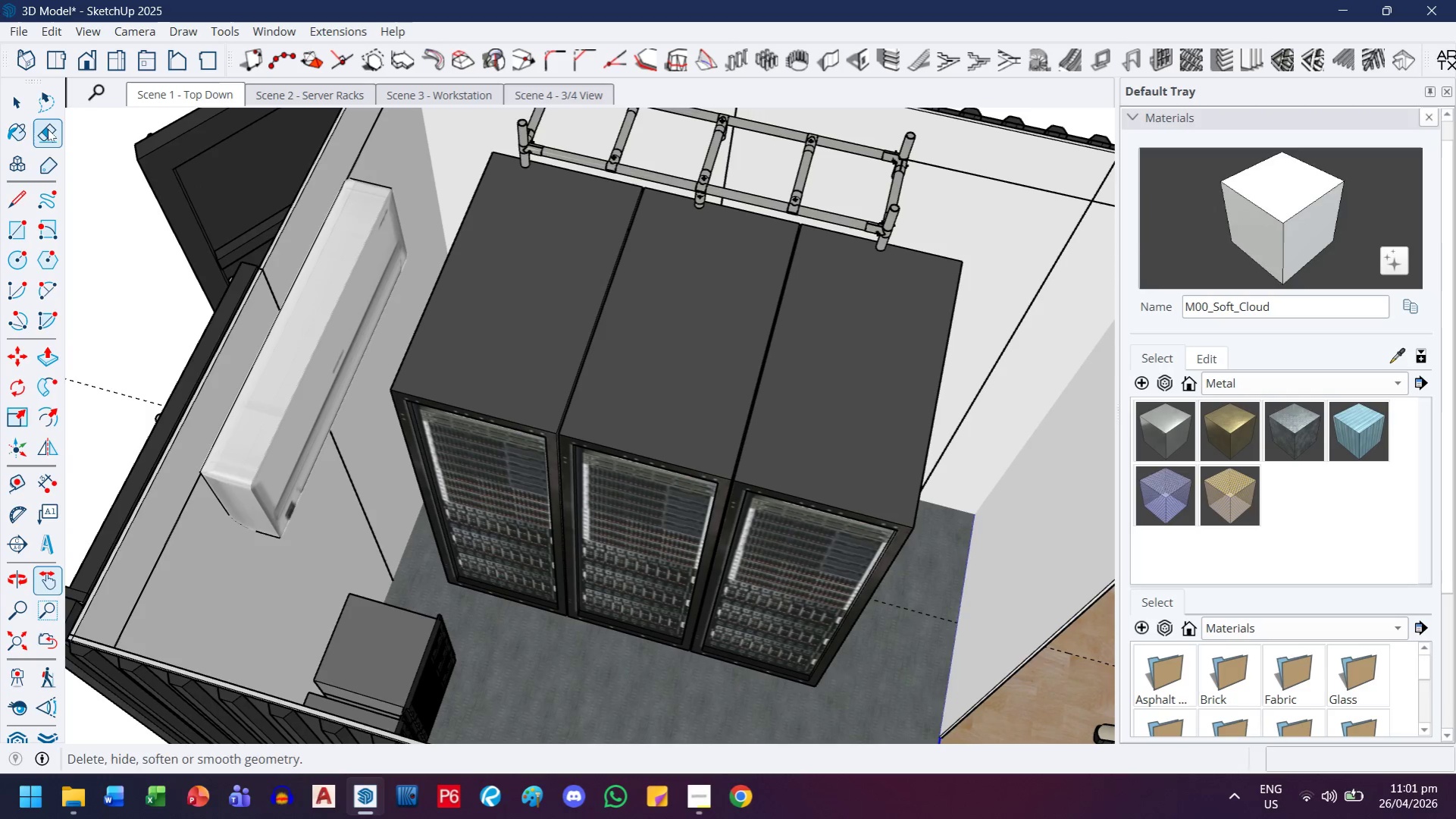 
left_click([19, 112])
 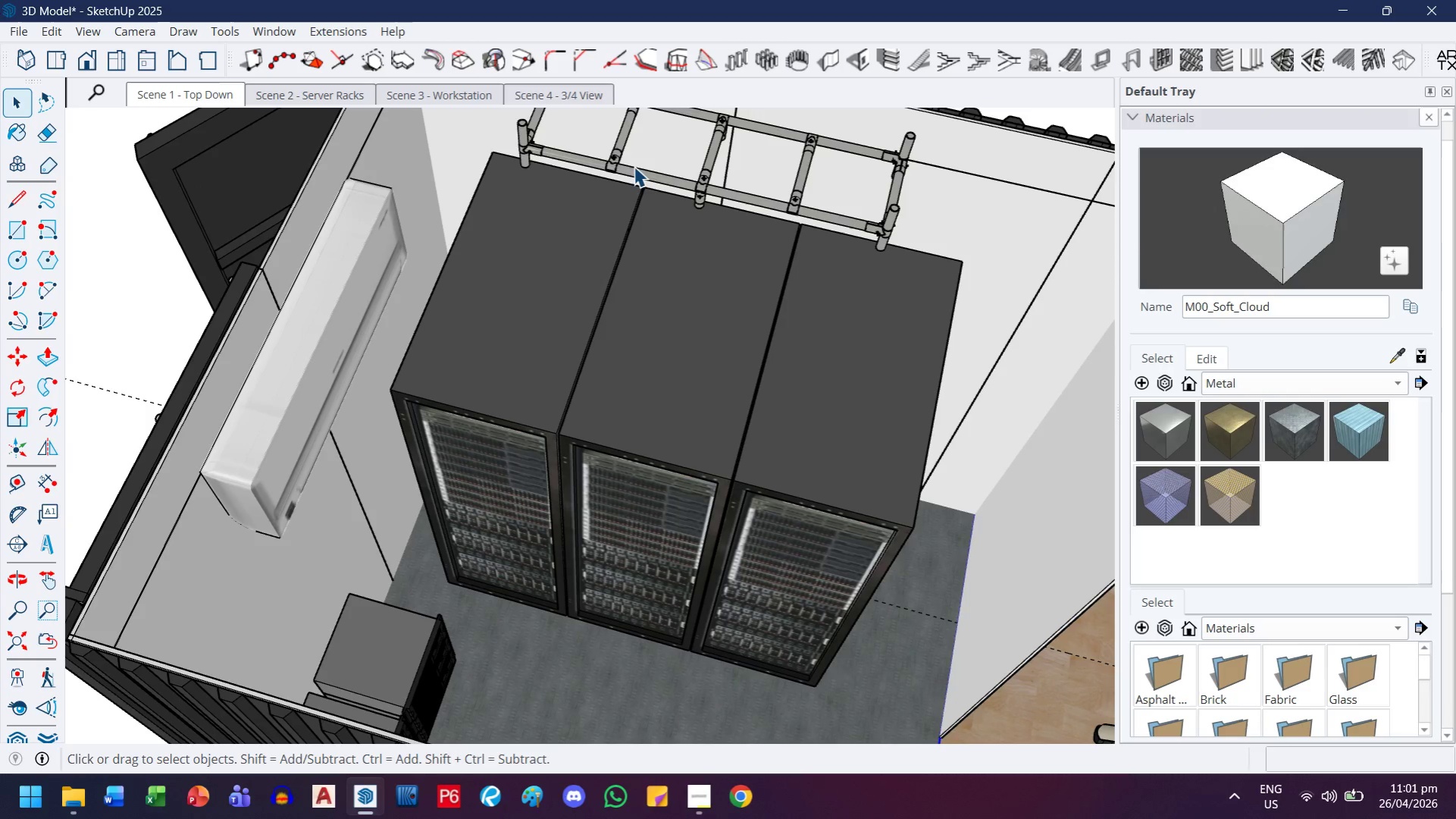 
left_click([634, 164])
 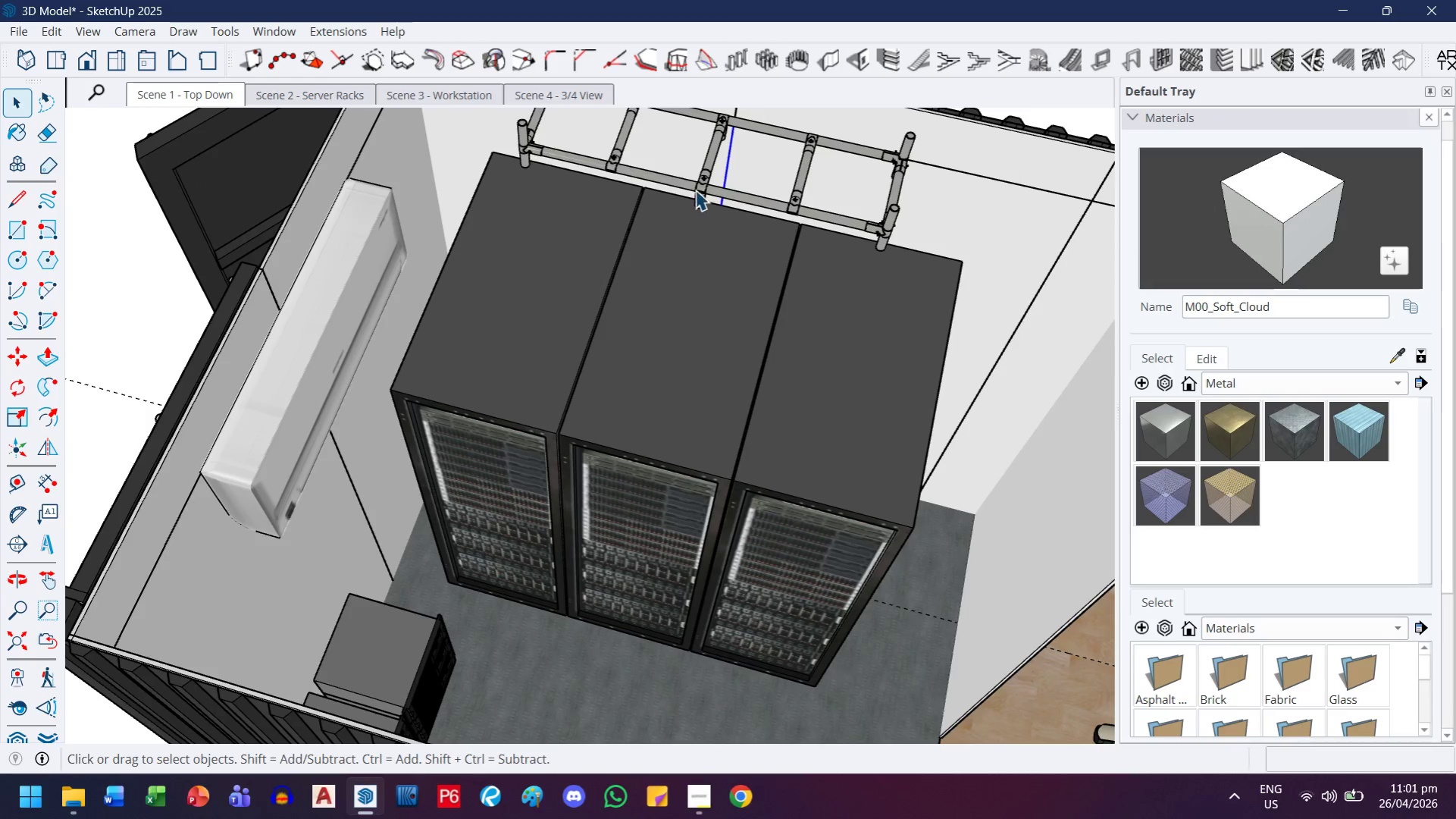 
left_click([697, 187])
 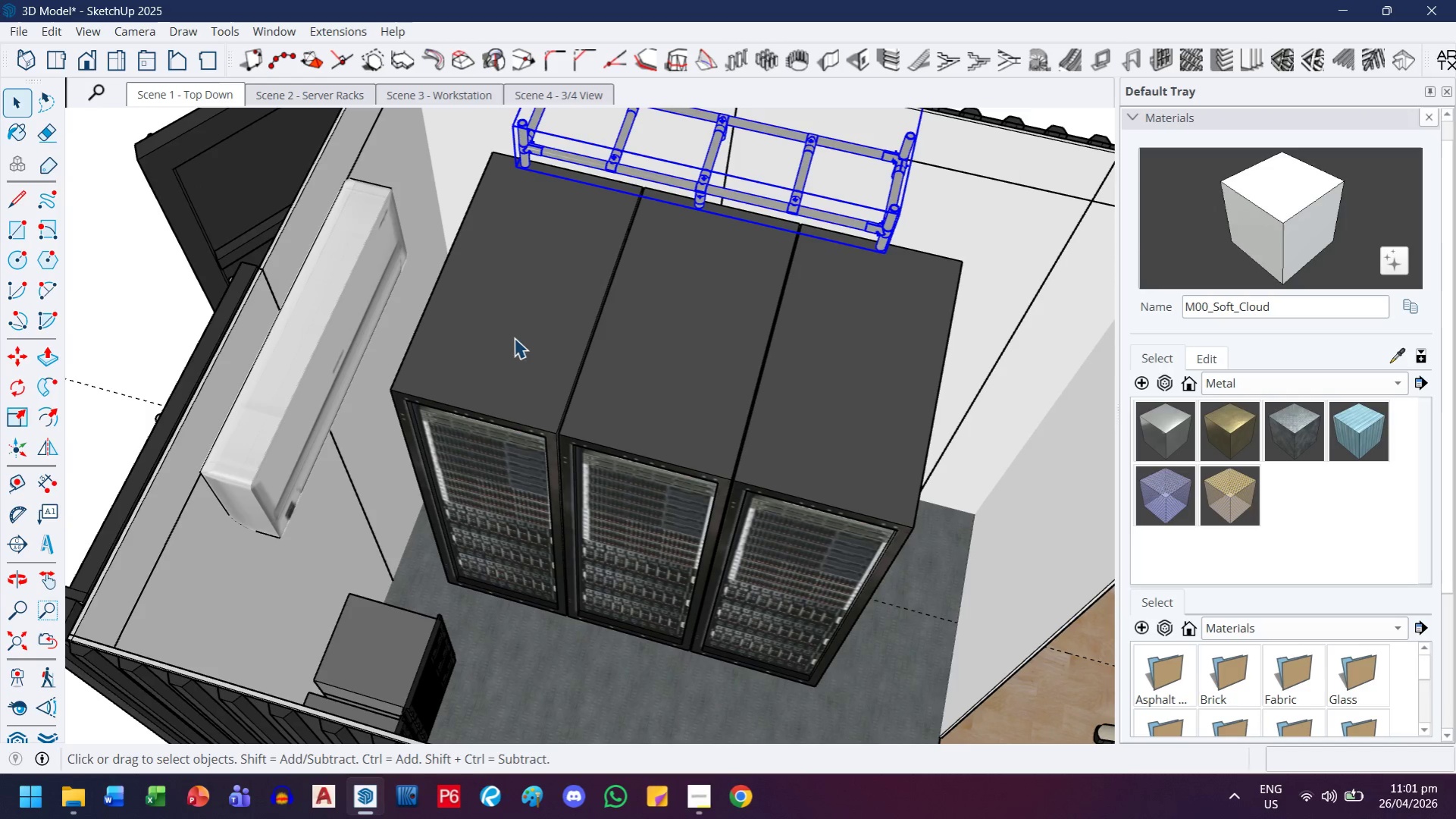 
hold_key(key=ControlLeft, duration=1.28)
double_click([578, 378])
 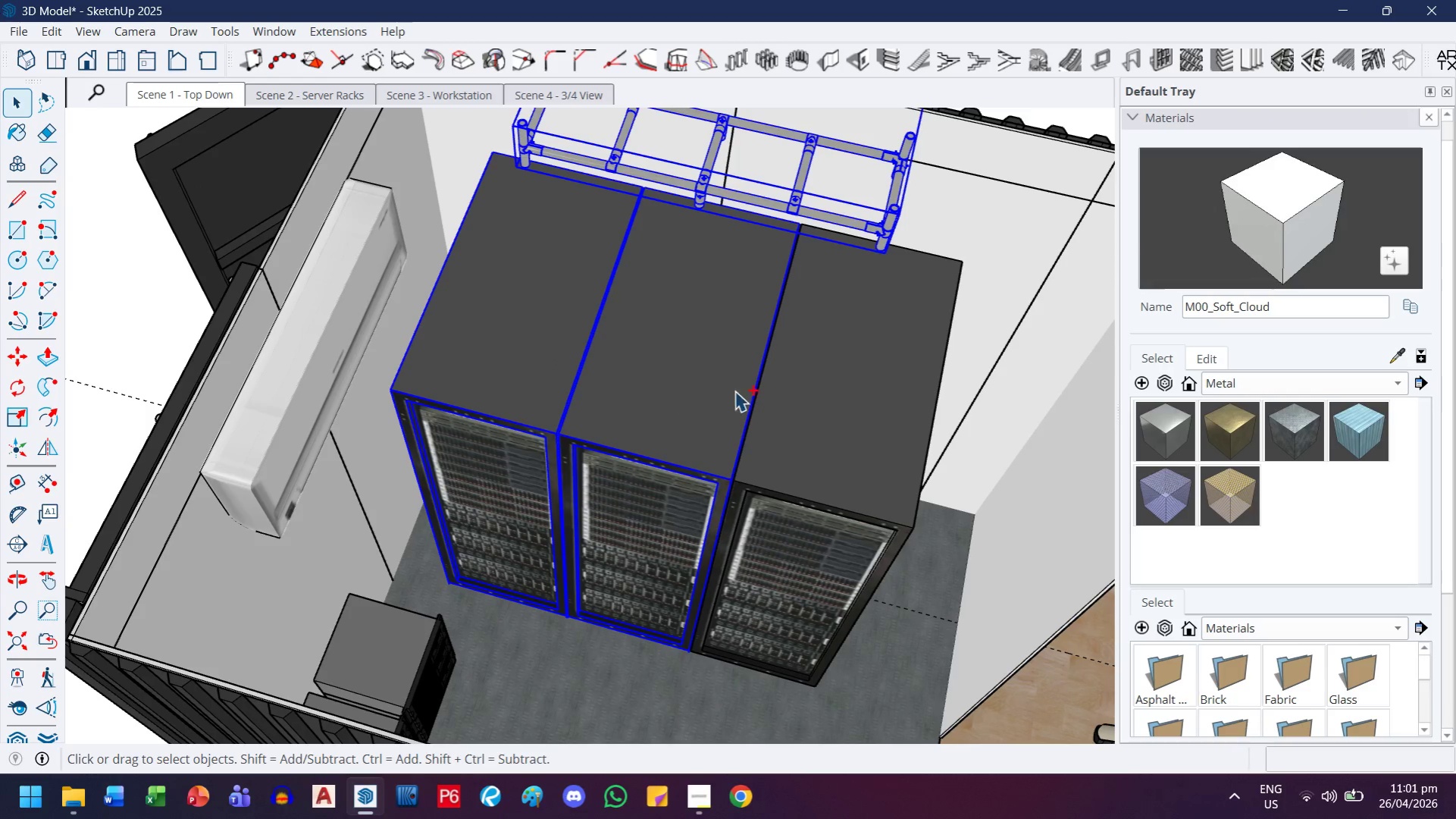 
left_click([803, 390])
 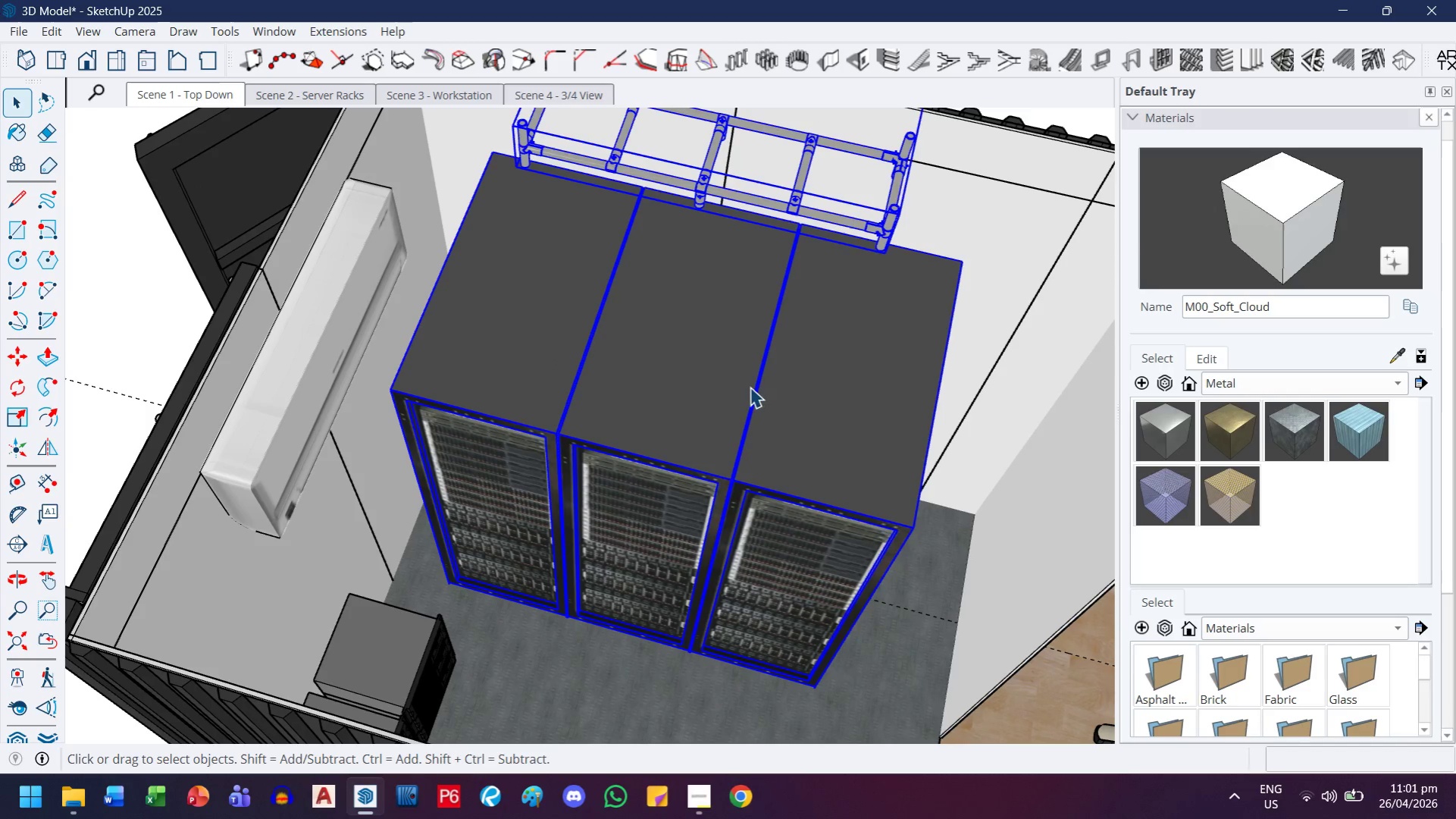 
key(M)
 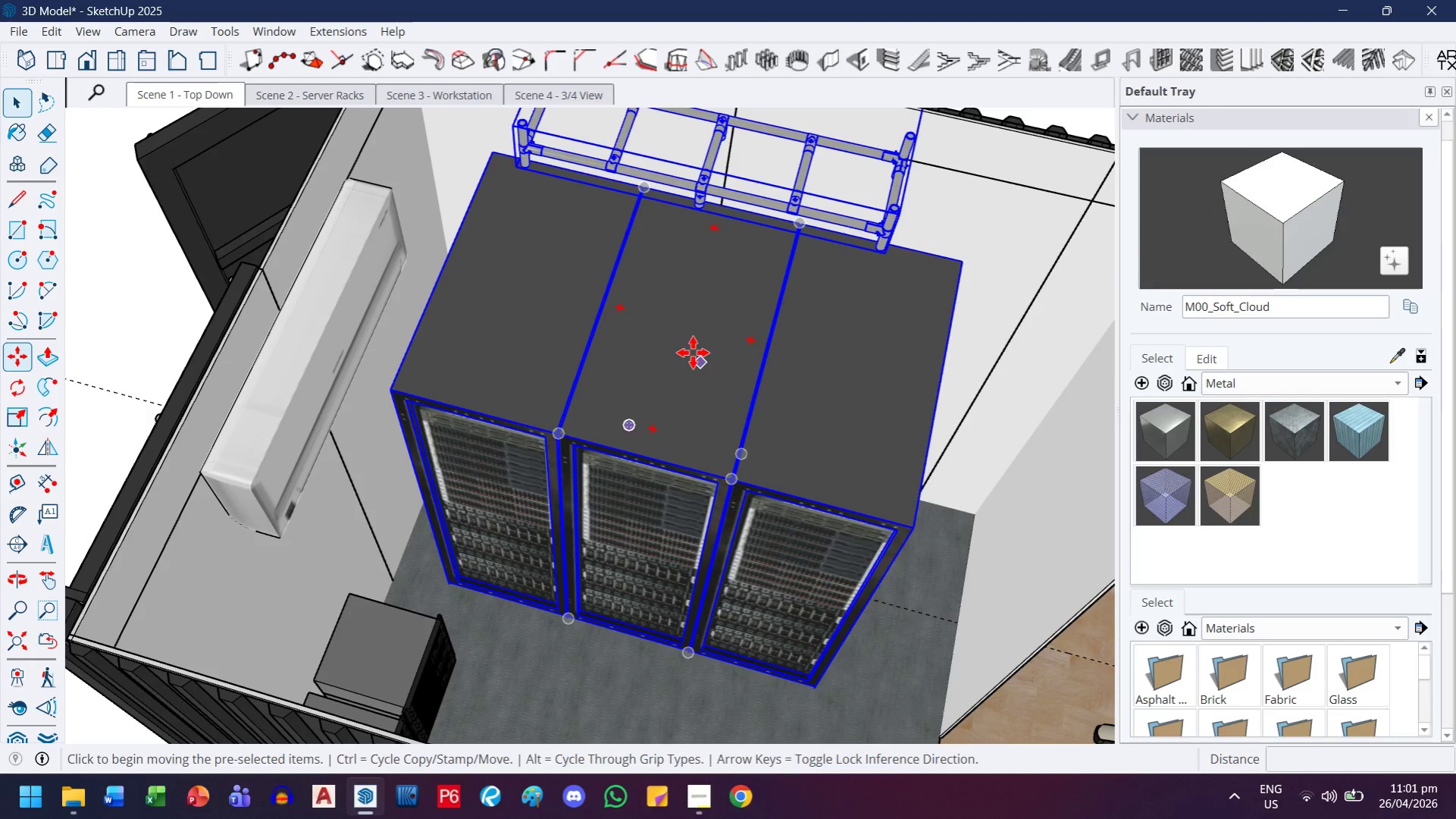 
left_click([693, 353])
 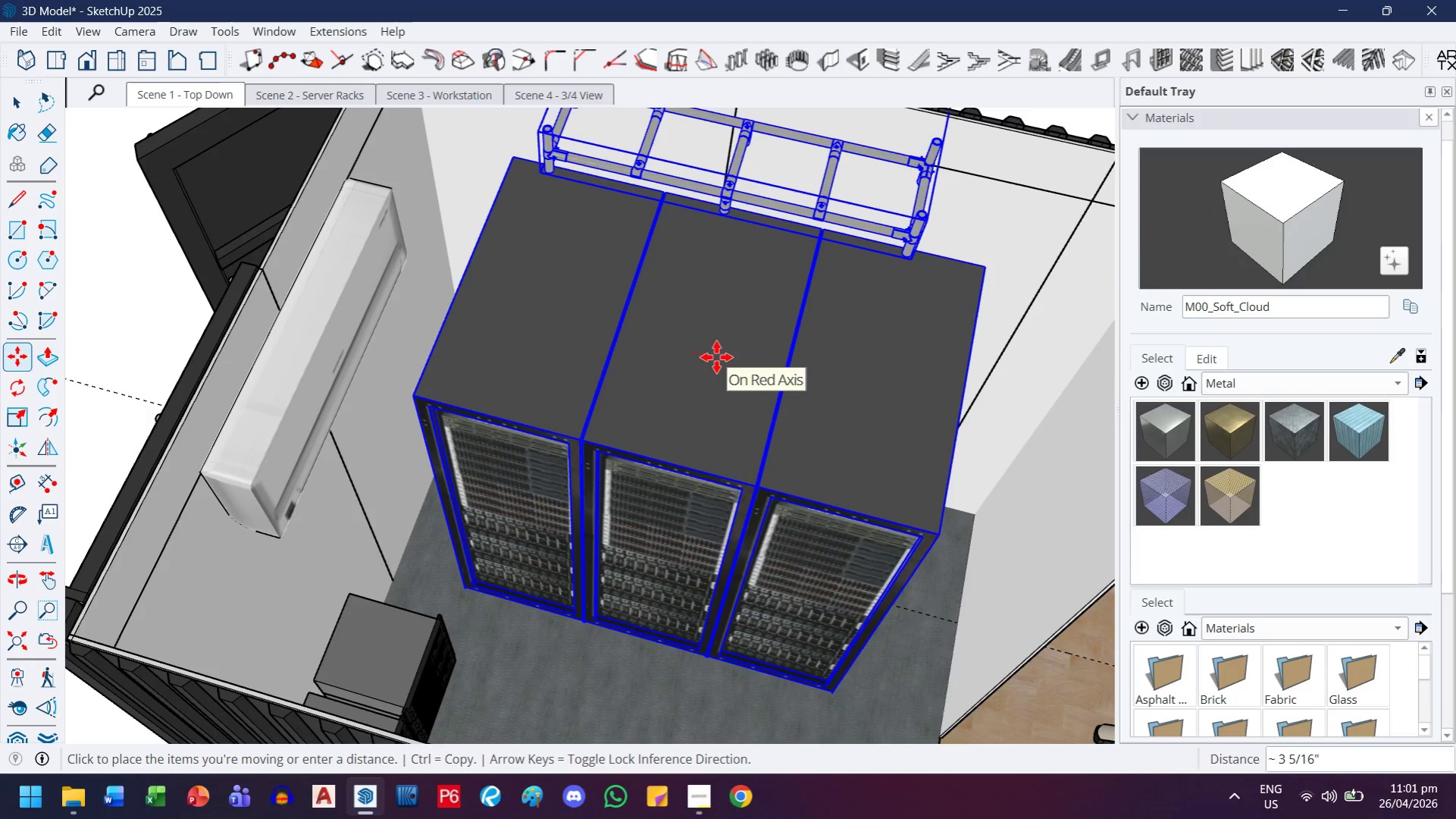 
key(Period)
 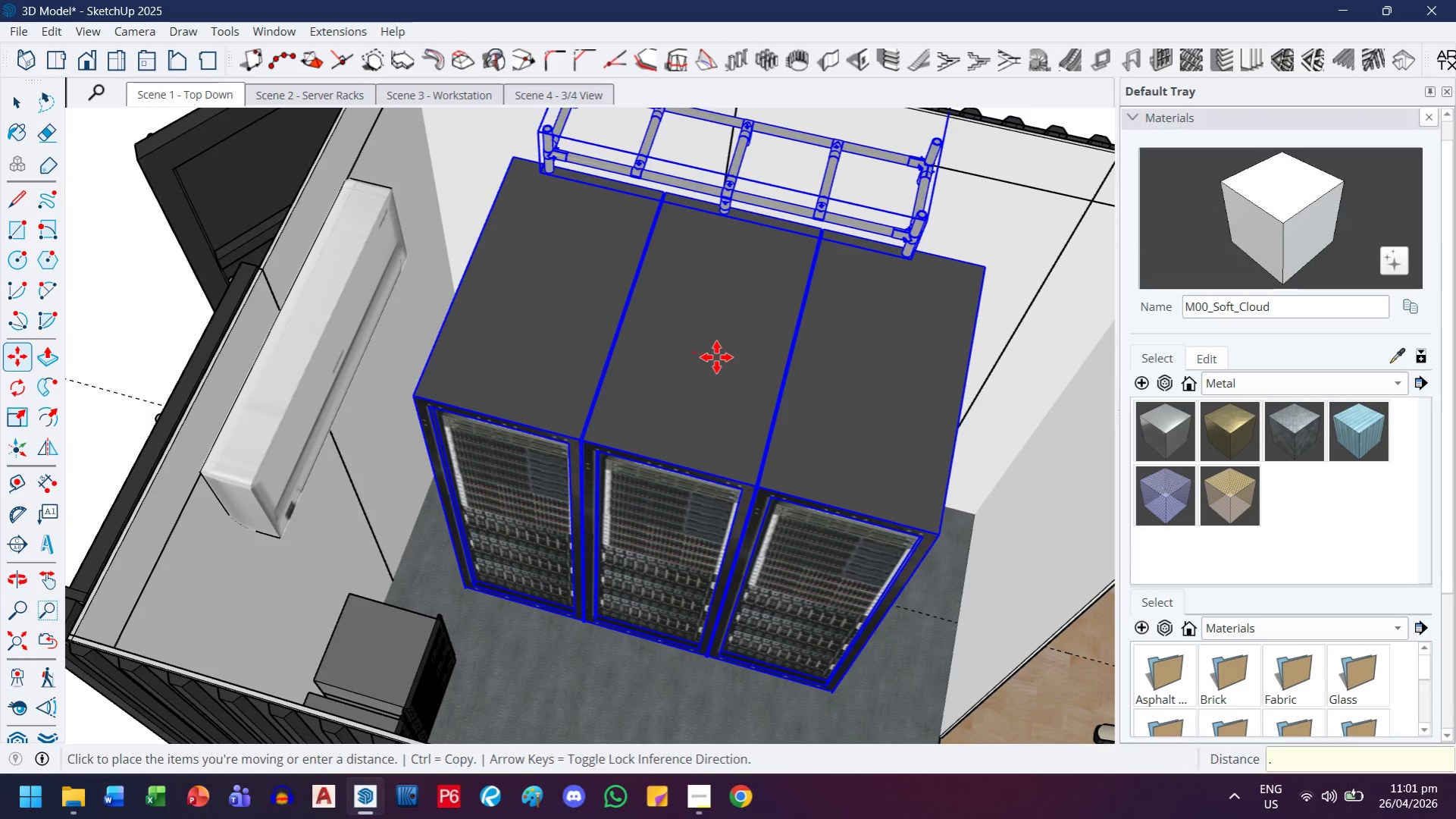 
key(5)
 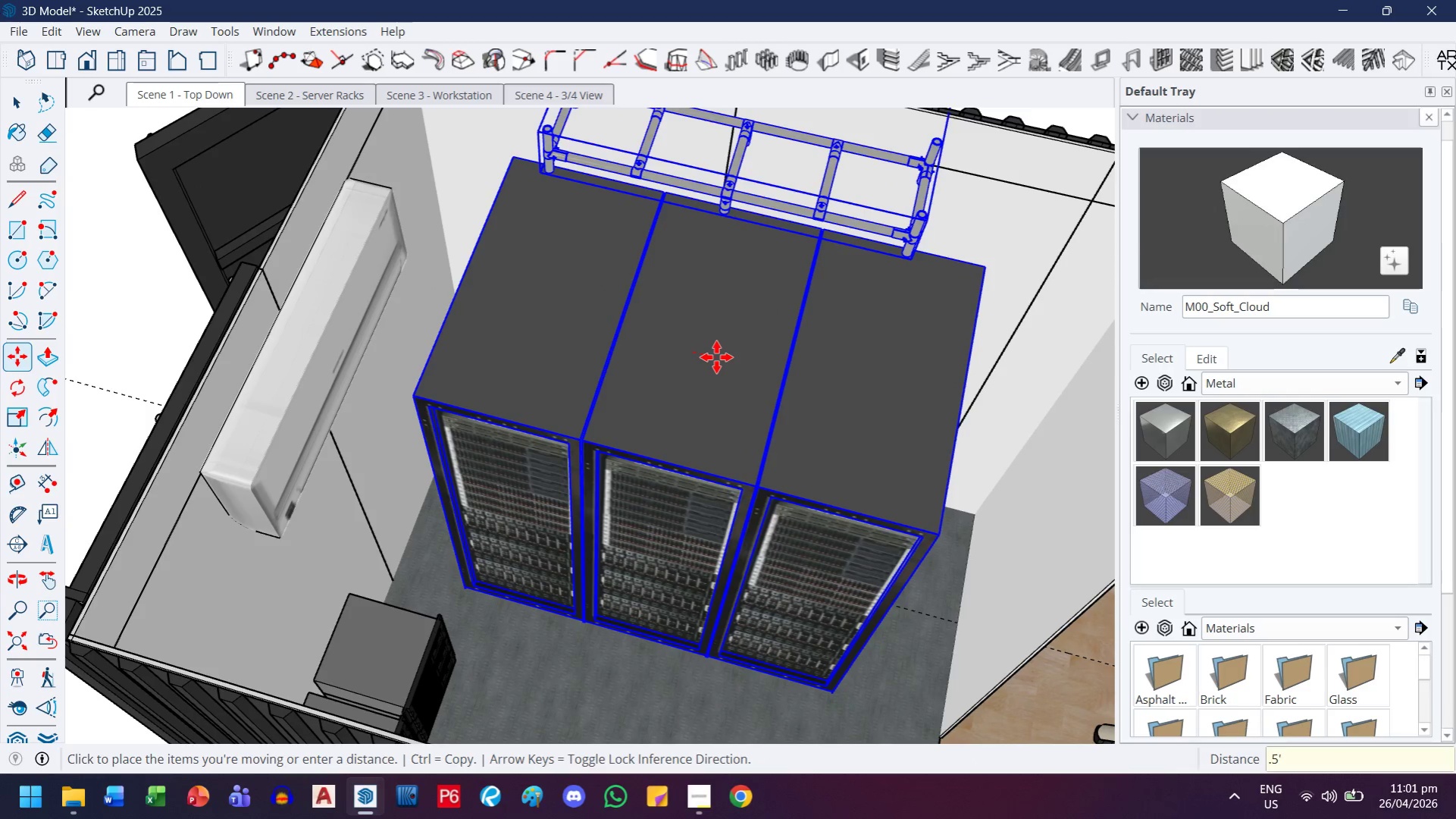 
key(Quote)
 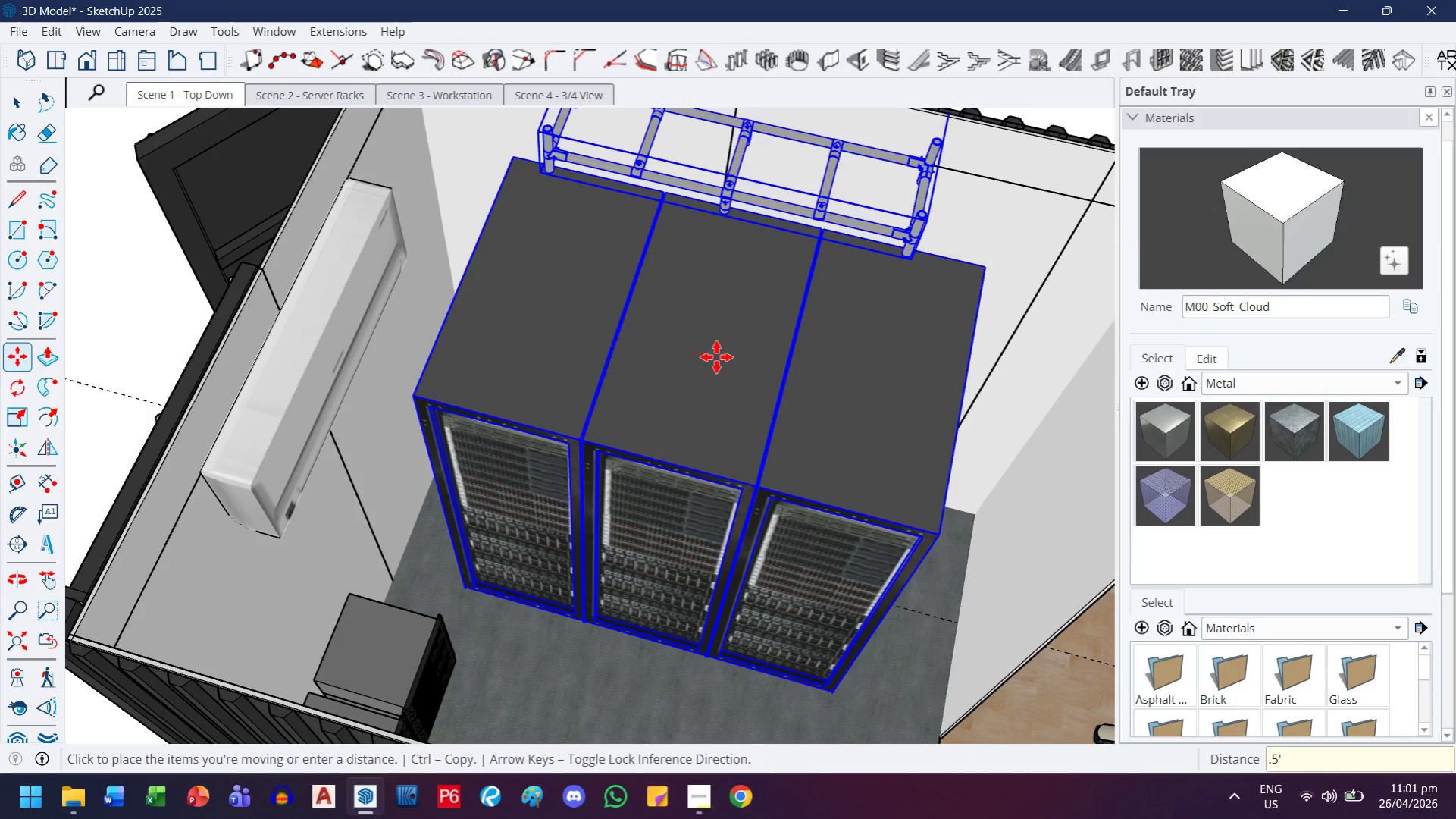 
key(Enter)
 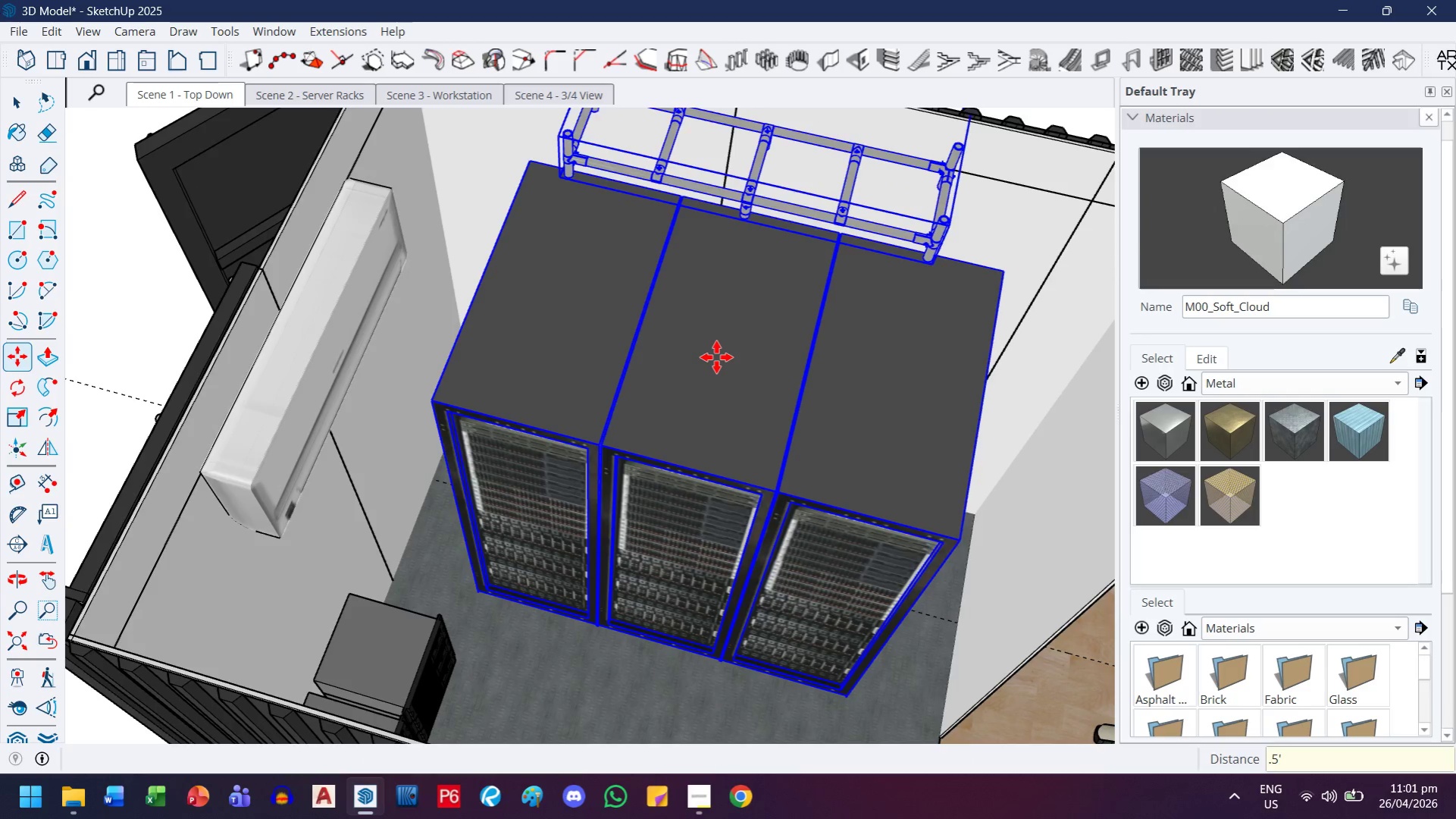 
key(H)
 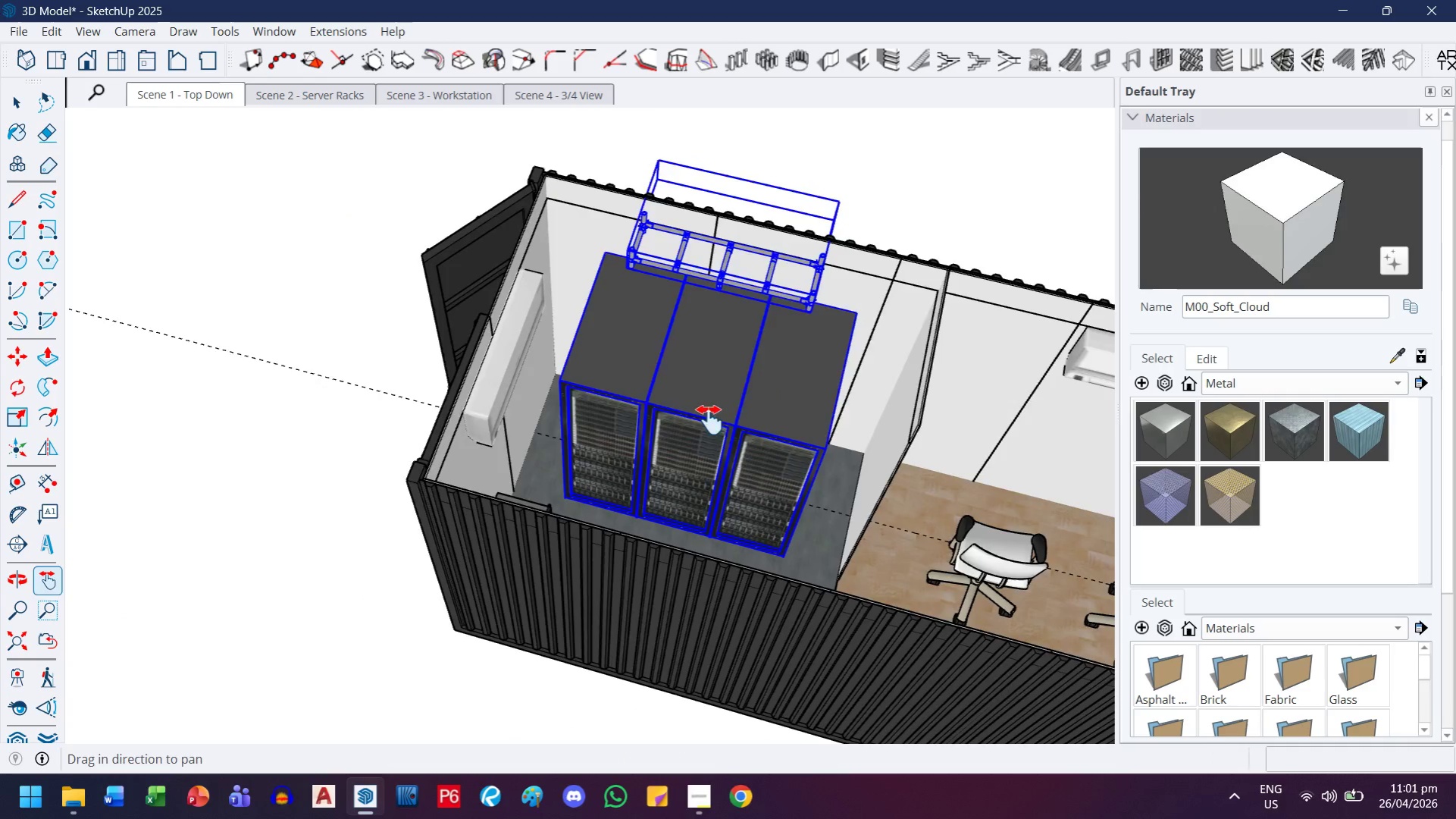 
left_click_drag(start_coordinate=[769, 425], to_coordinate=[452, 437])
 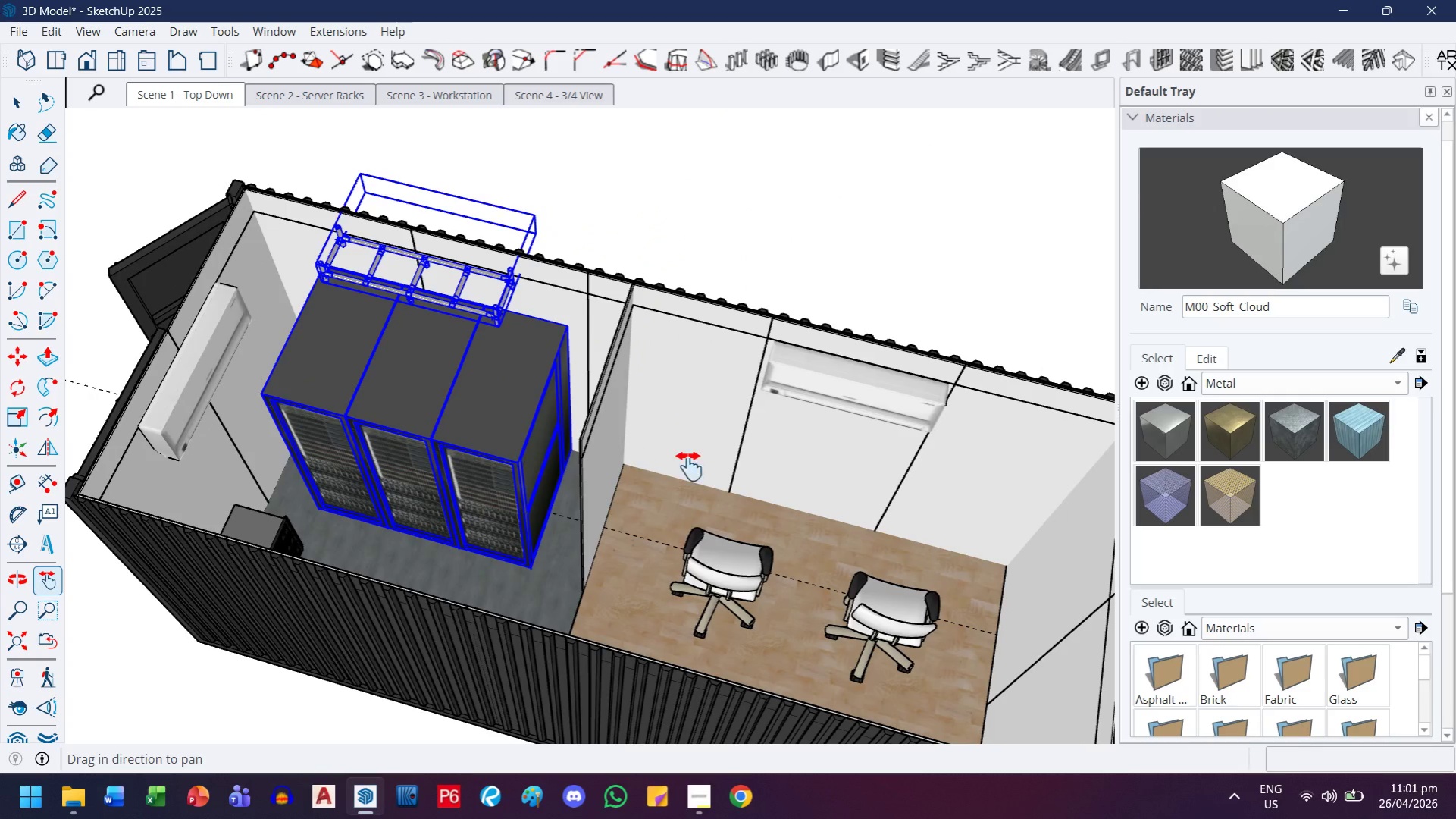 
scroll: coordinate [716, 384], scroll_direction: down, amount: 7.0
 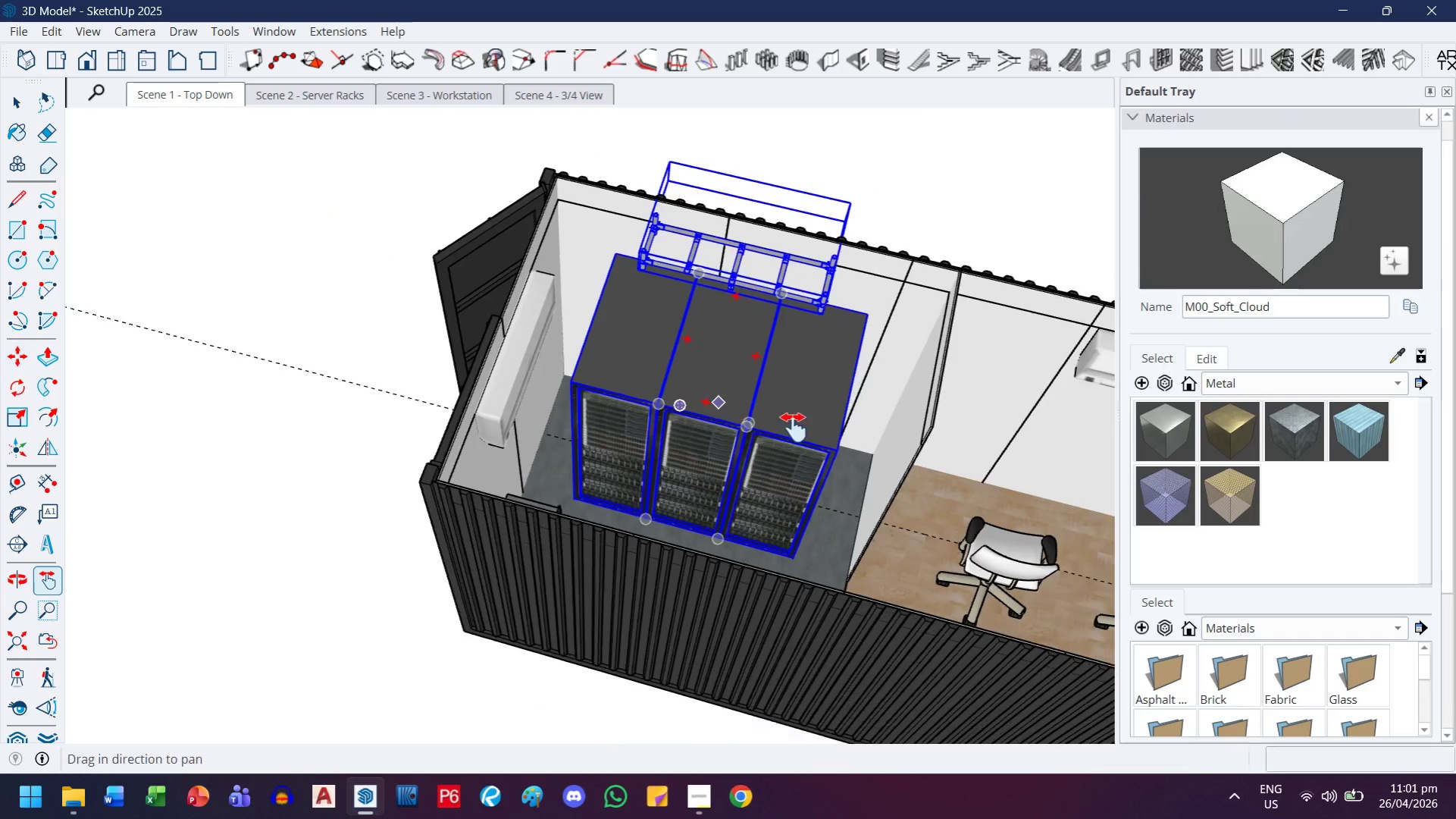 
left_click_drag(start_coordinate=[689, 463], to_coordinate=[372, 361])
 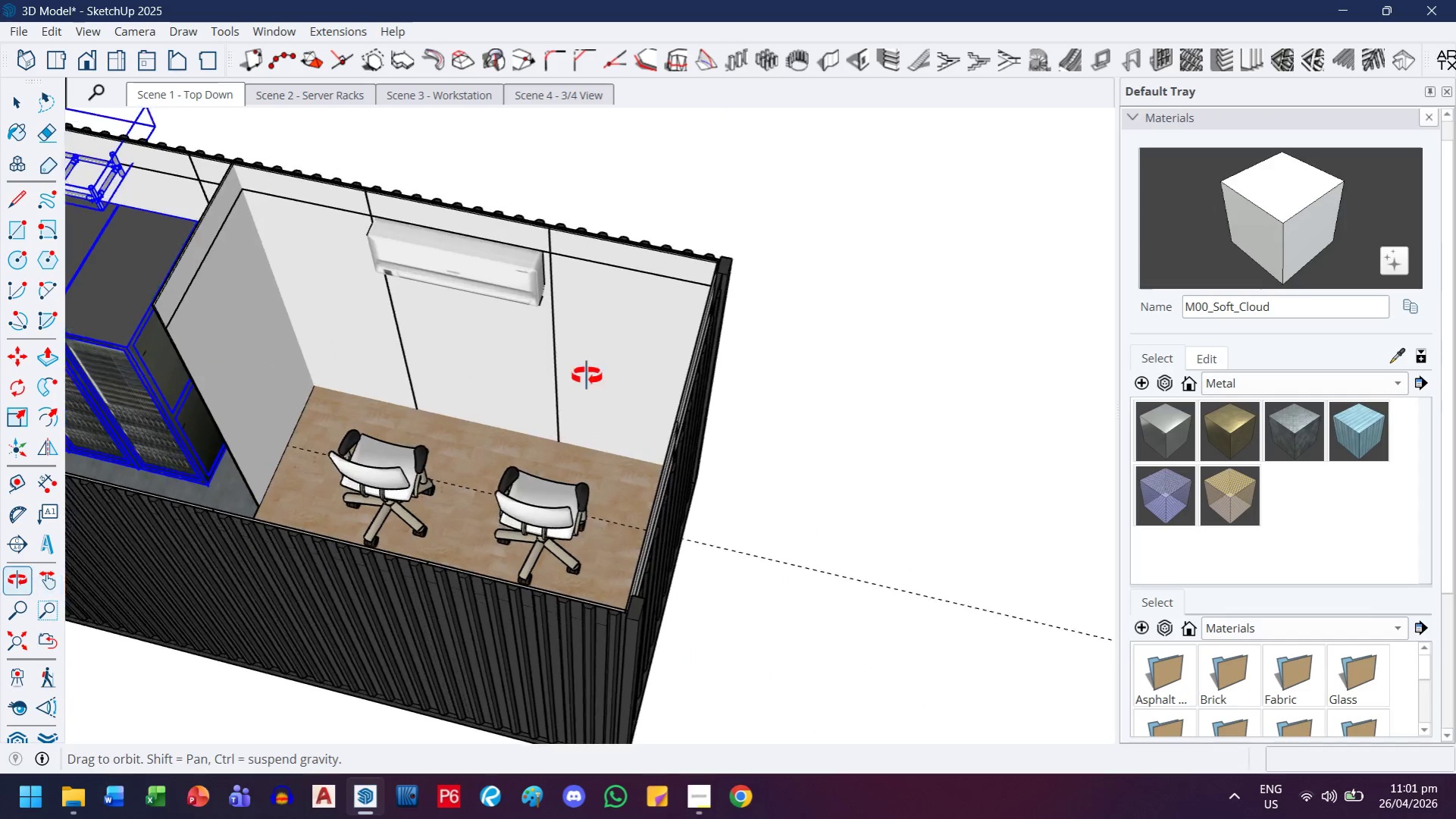 
scroll: coordinate [501, 537], scroll_direction: down, amount: 3.0
 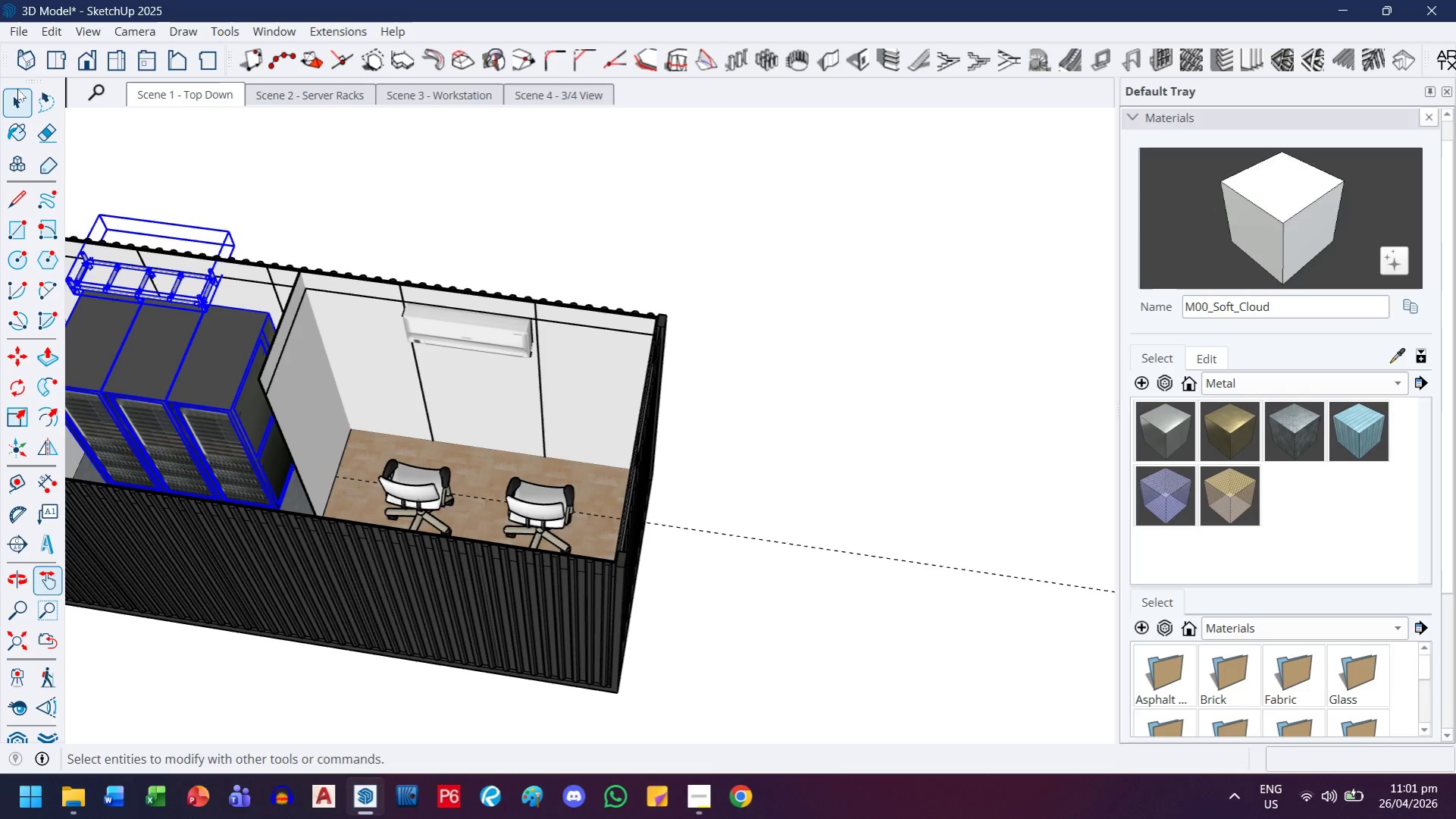 
left_click_drag(start_coordinate=[17, 91], to_coordinate=[21, 93])
 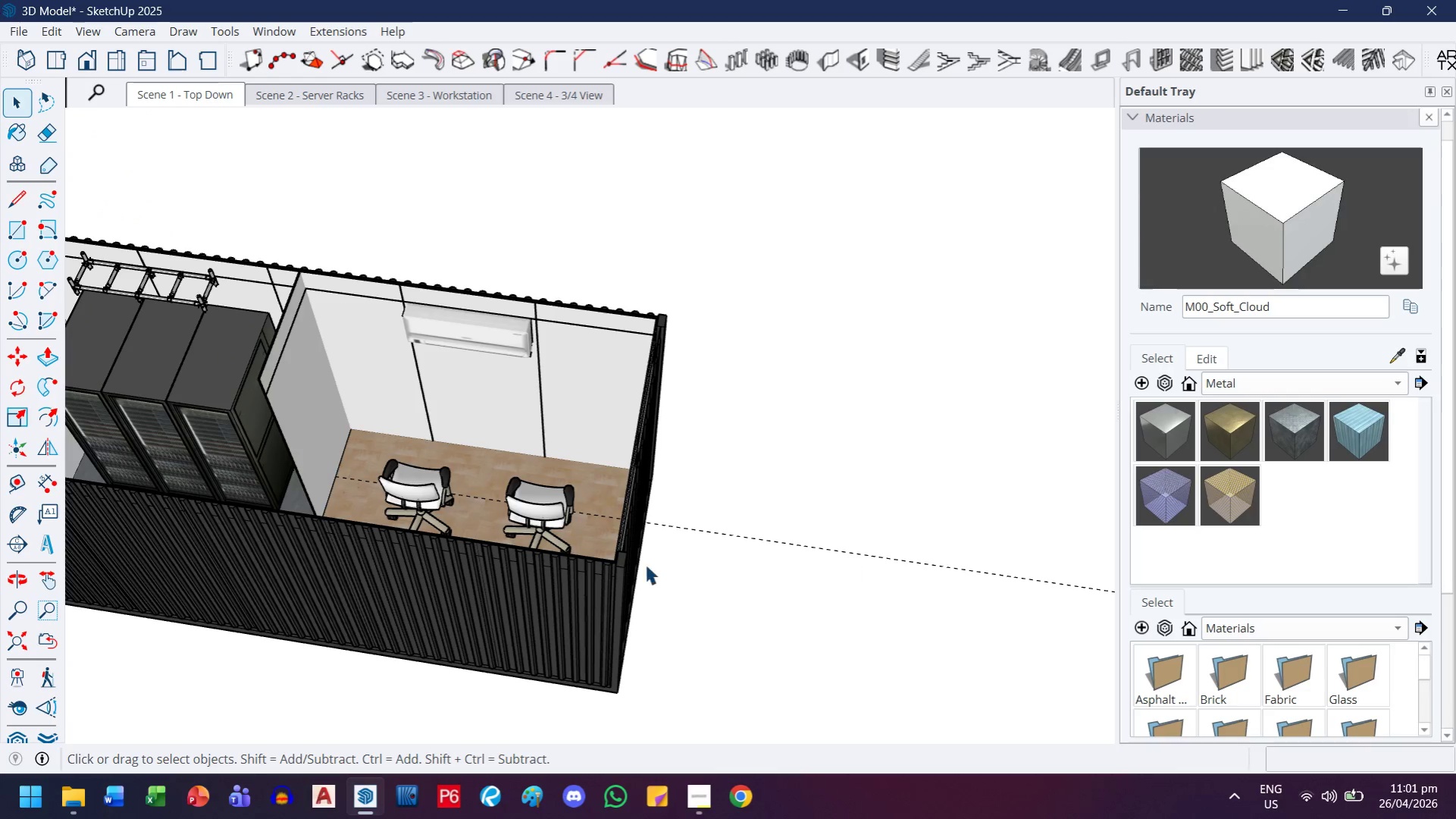 
key(H)
 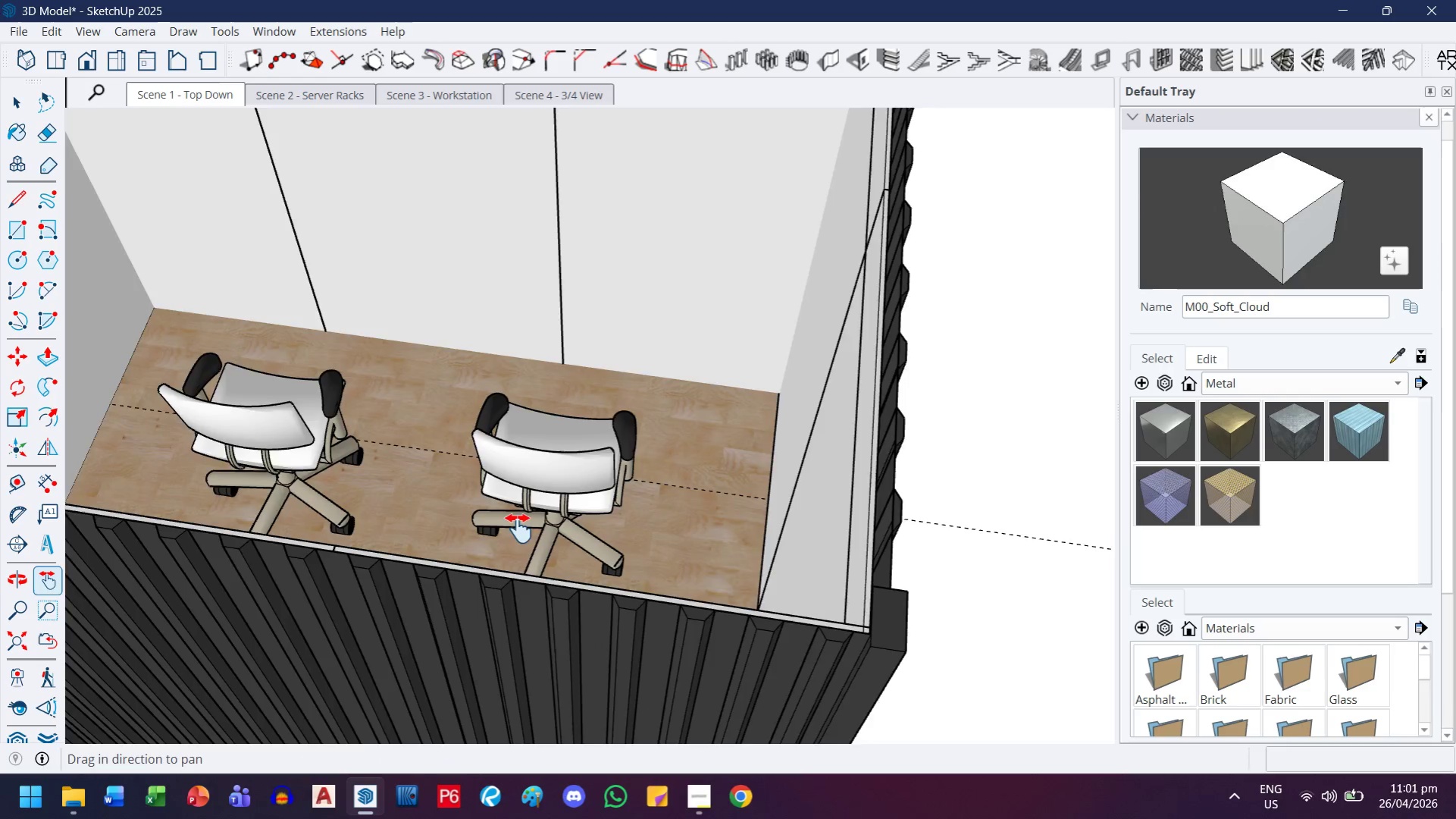 
left_click_drag(start_coordinate=[514, 526], to_coordinate=[709, 598])
 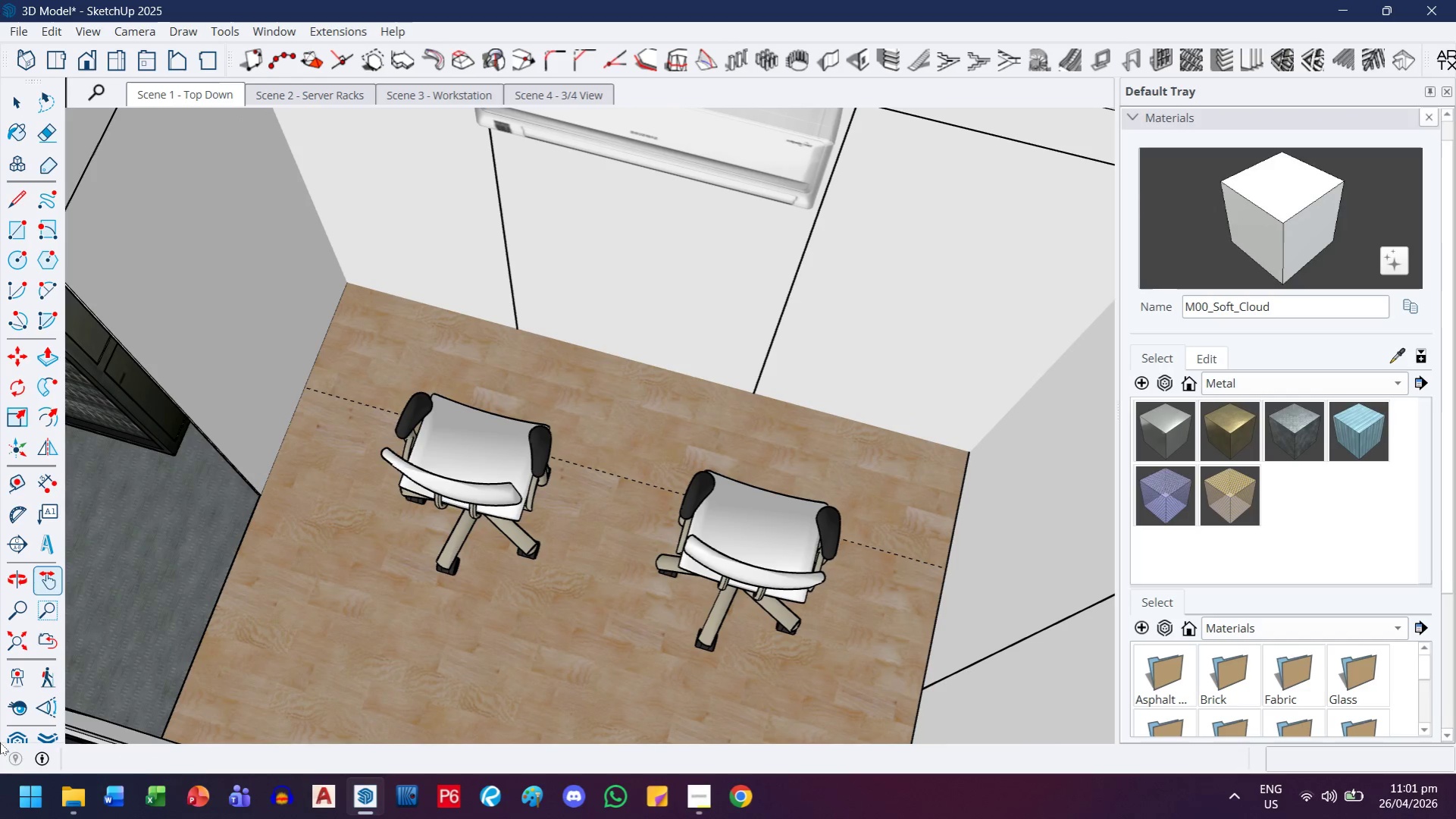 
scroll: coordinate [514, 527], scroll_direction: up, amount: 9.0
 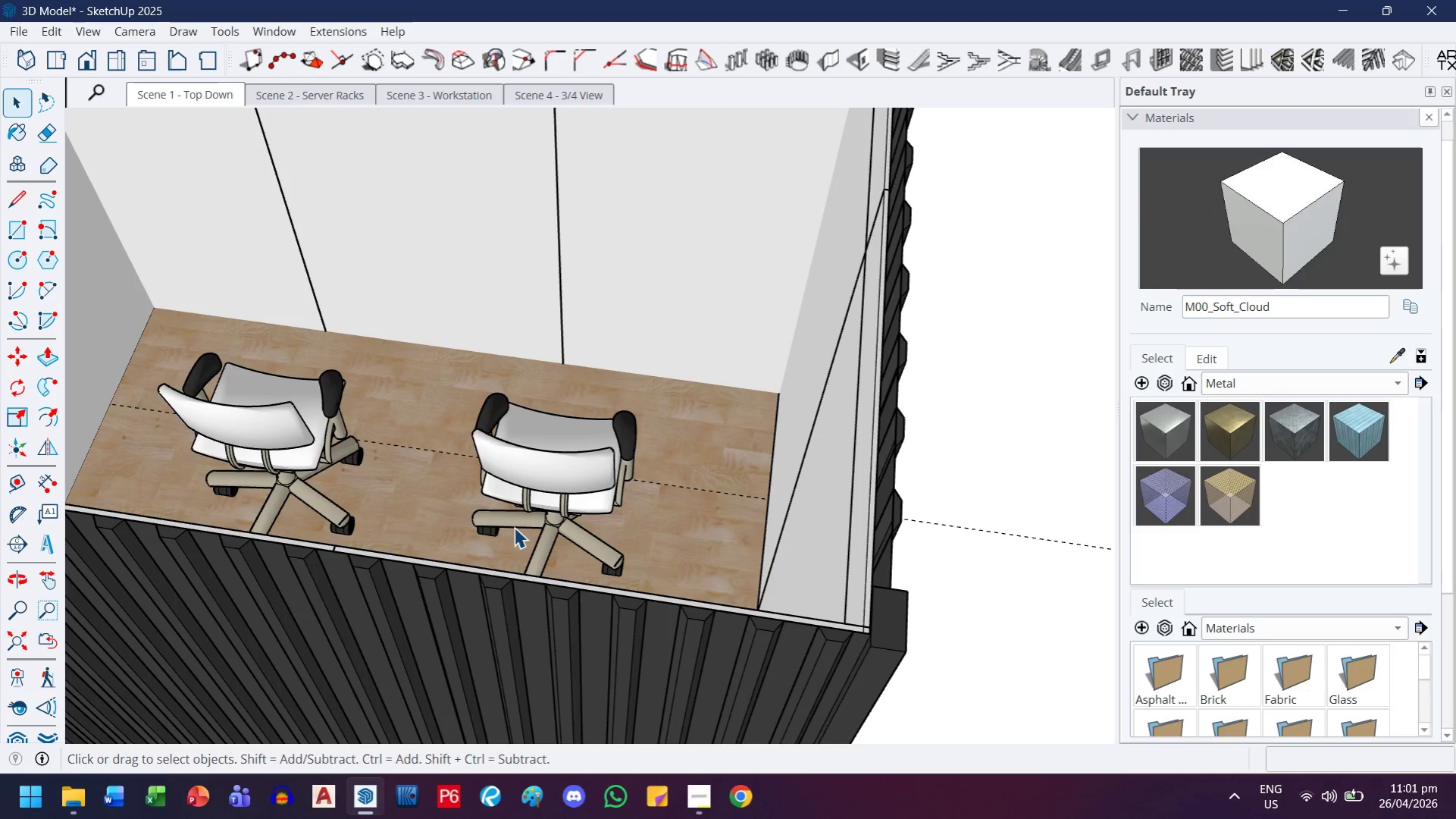 
left_click([11, 739])
 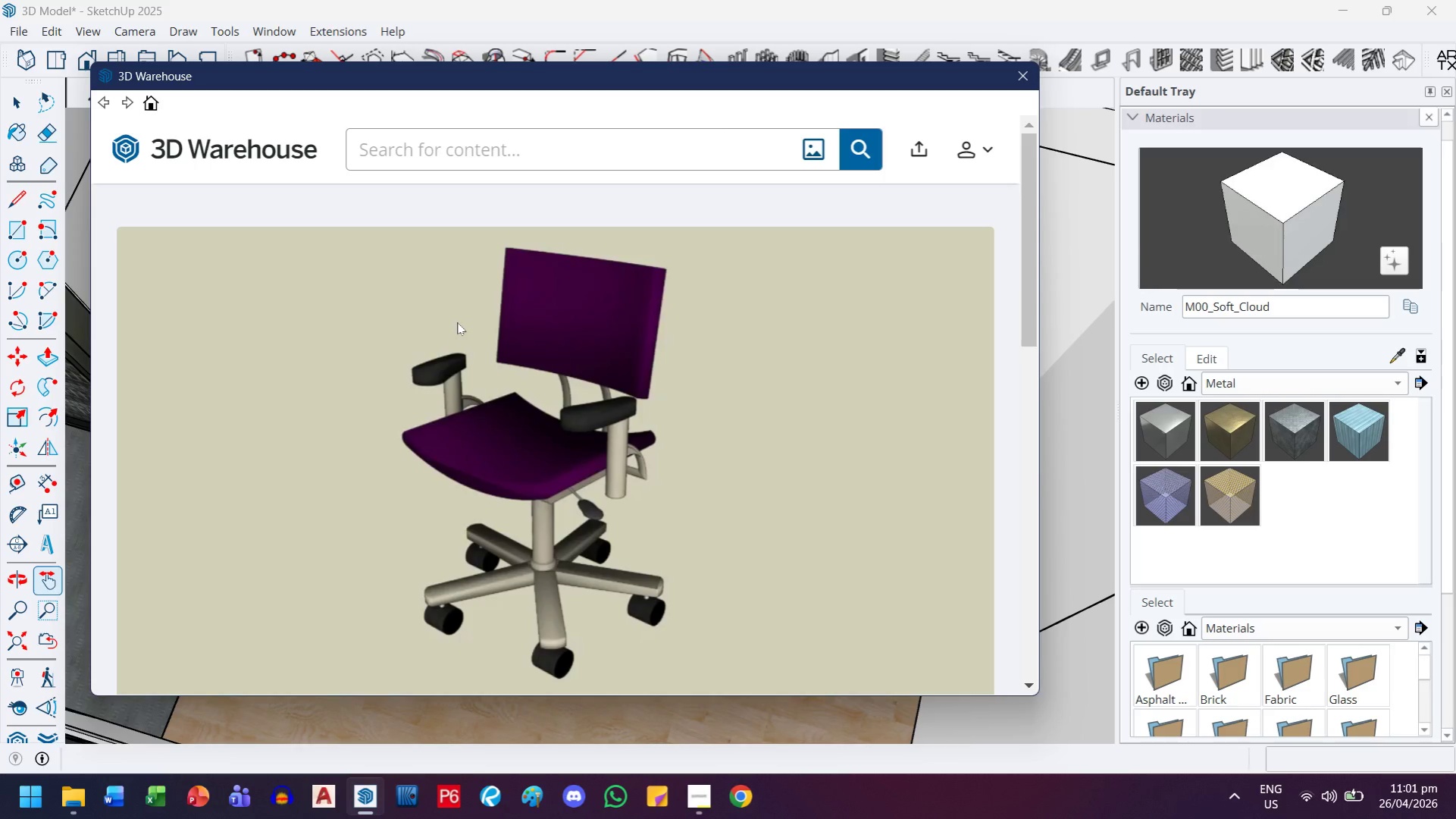 
wait(5.5)
 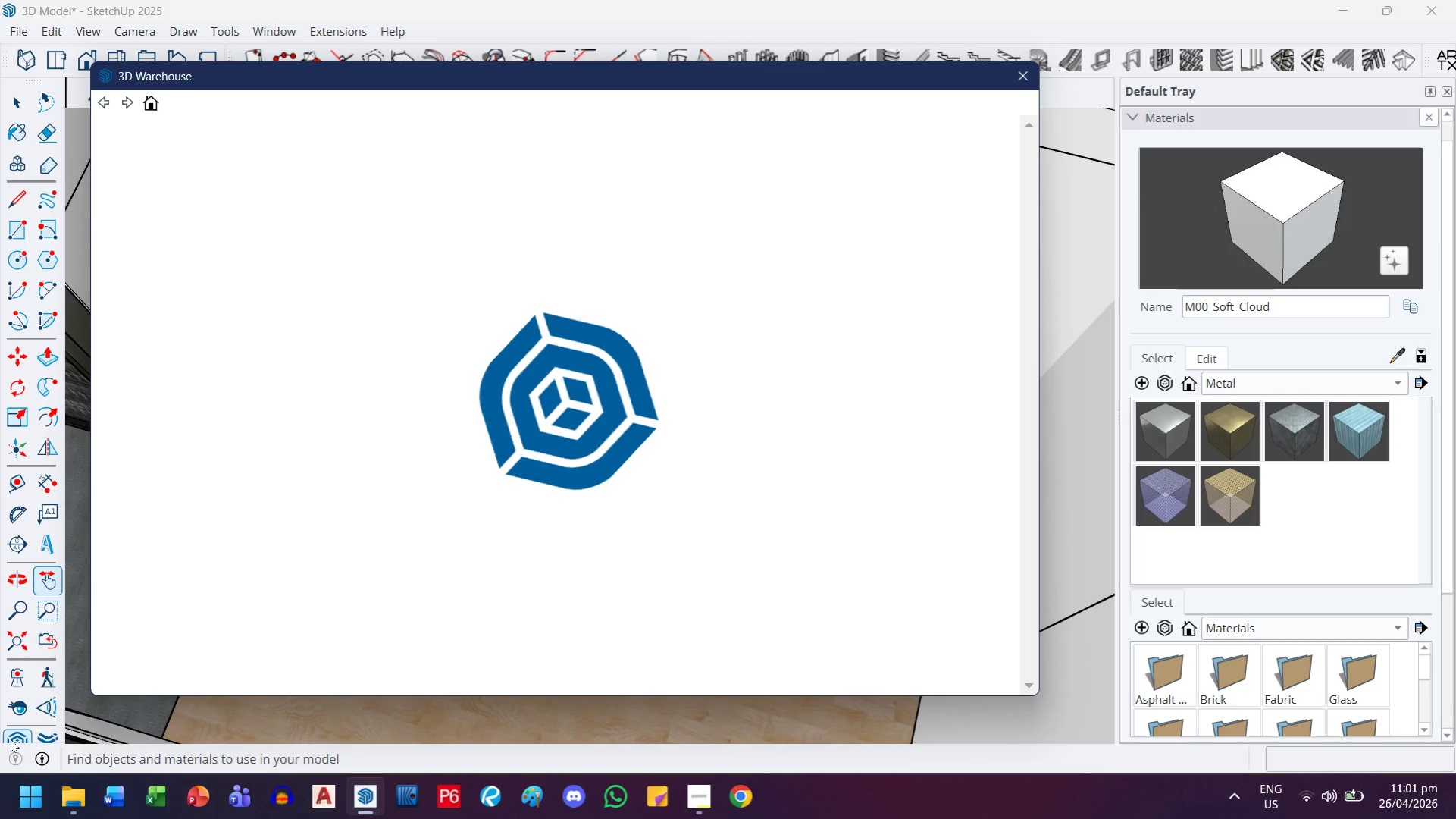 
left_click([709, 789])